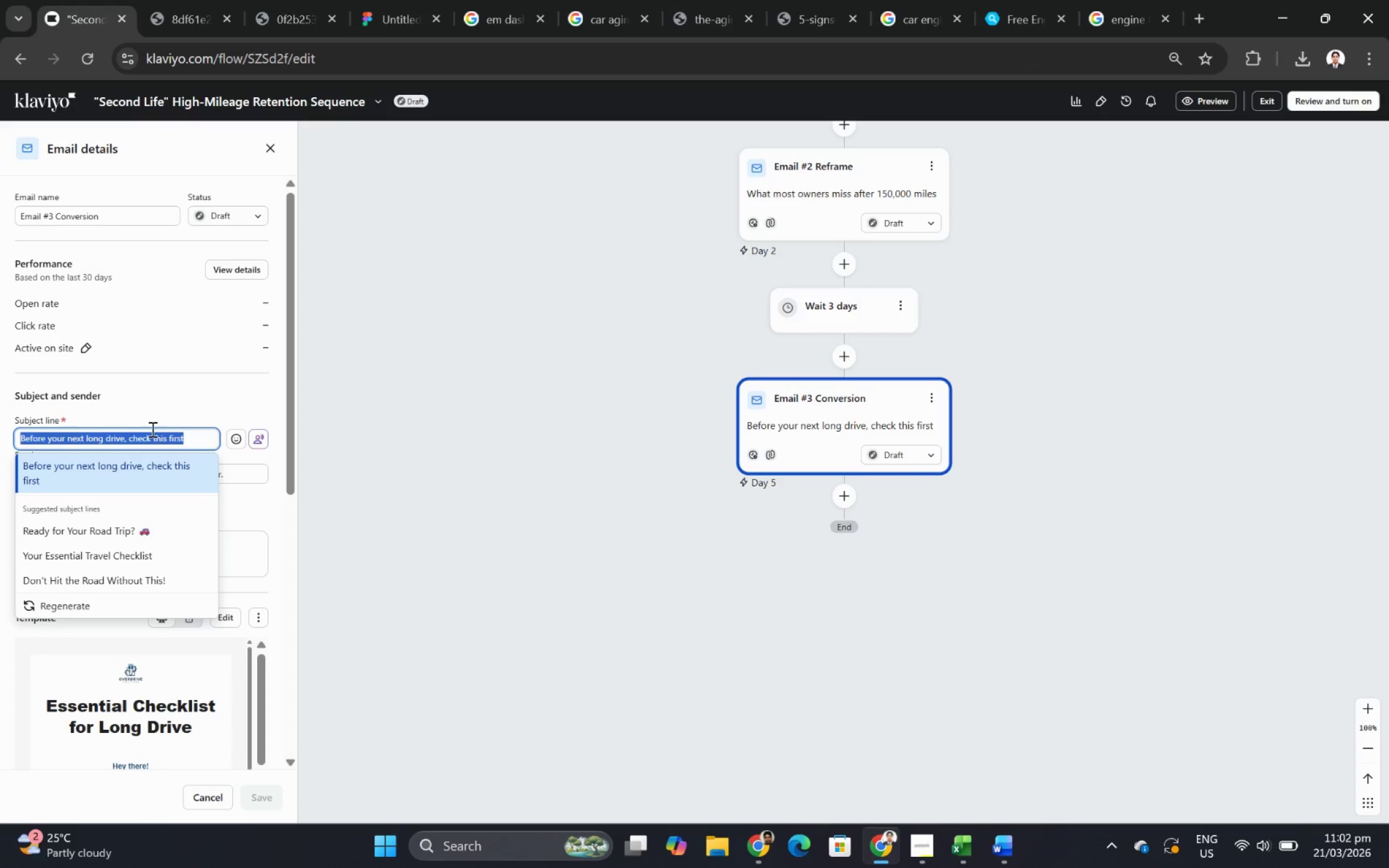 
double_click([161, 438])
 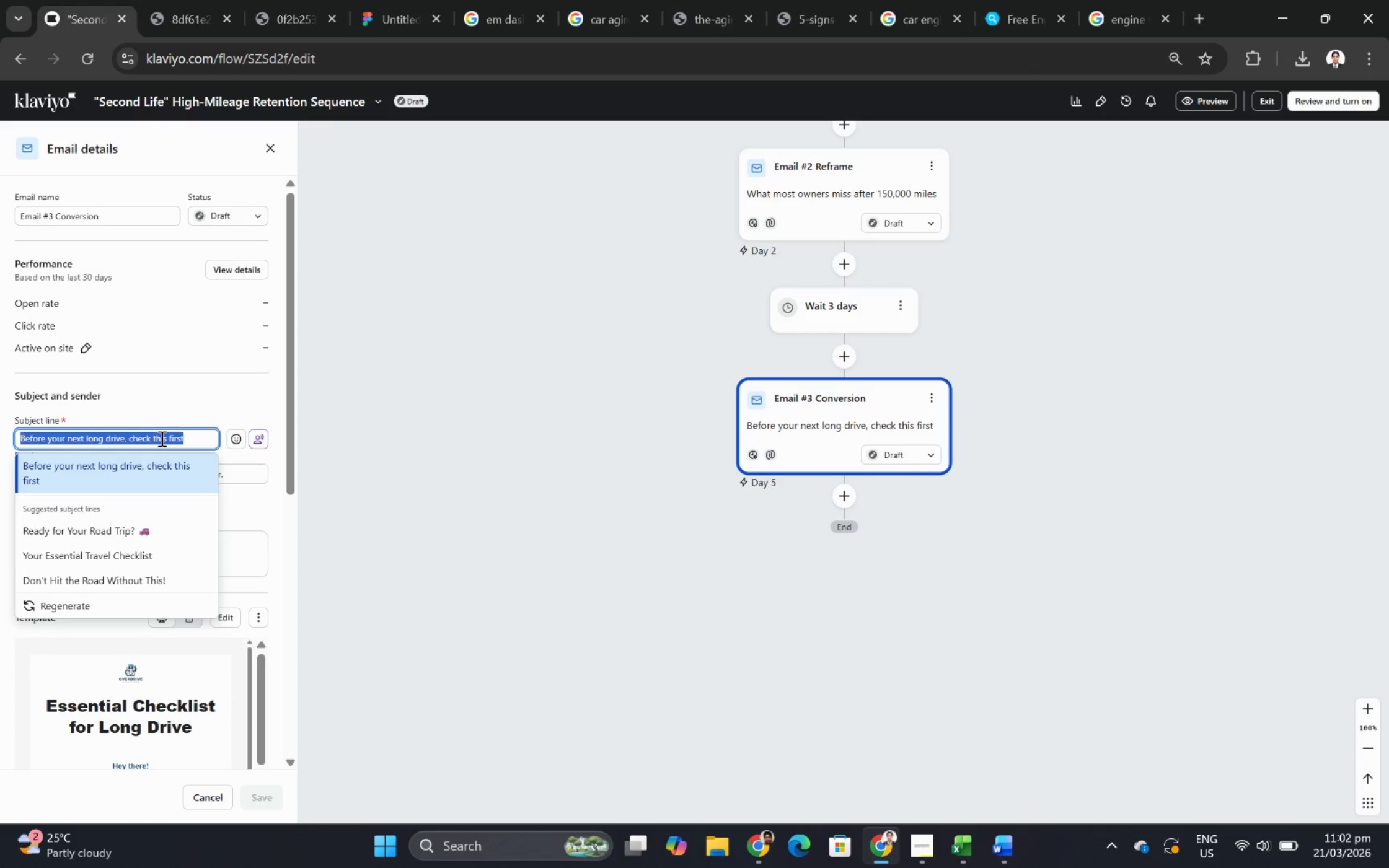 
triple_click([161, 438])
 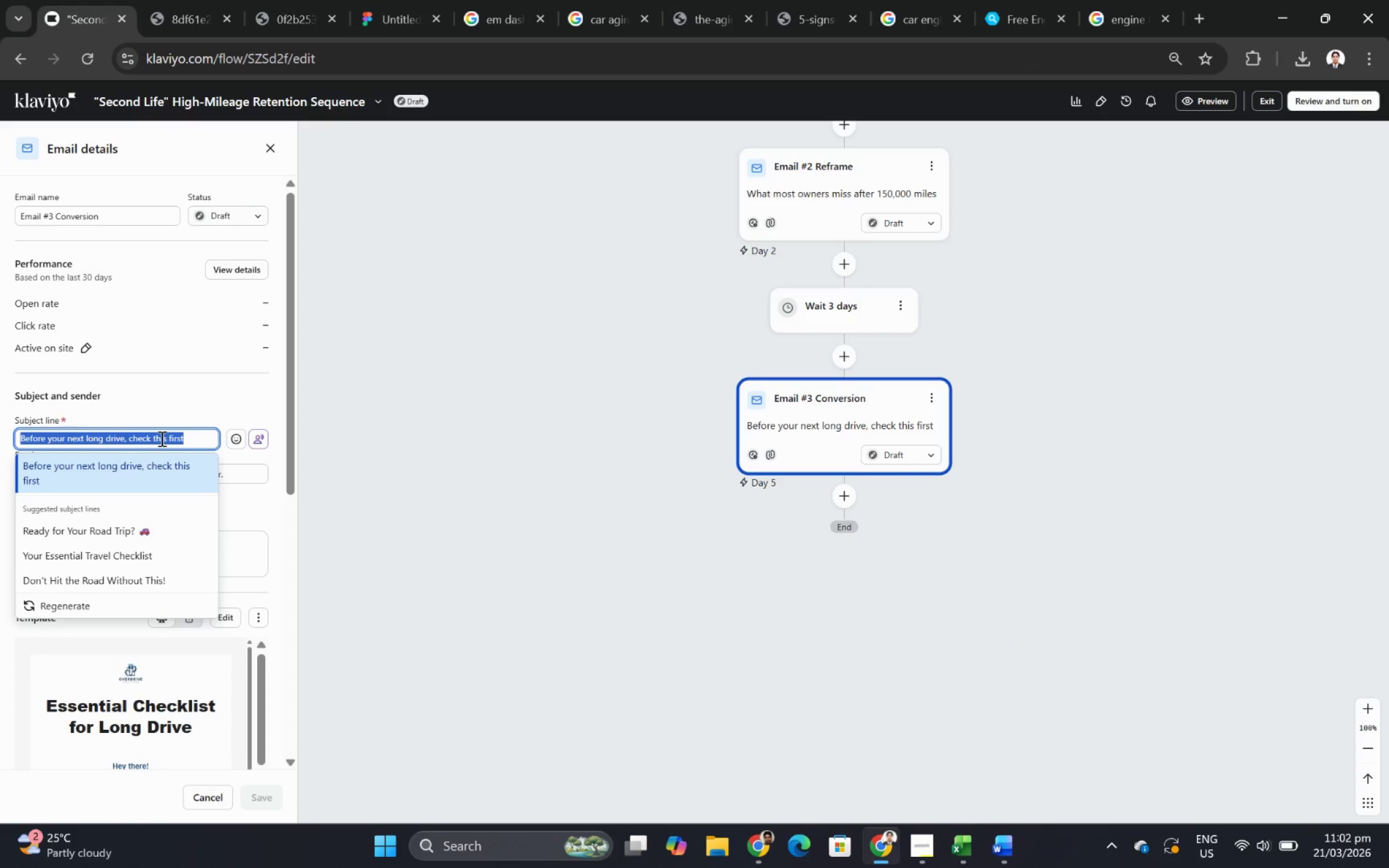 
key(Control+C)
 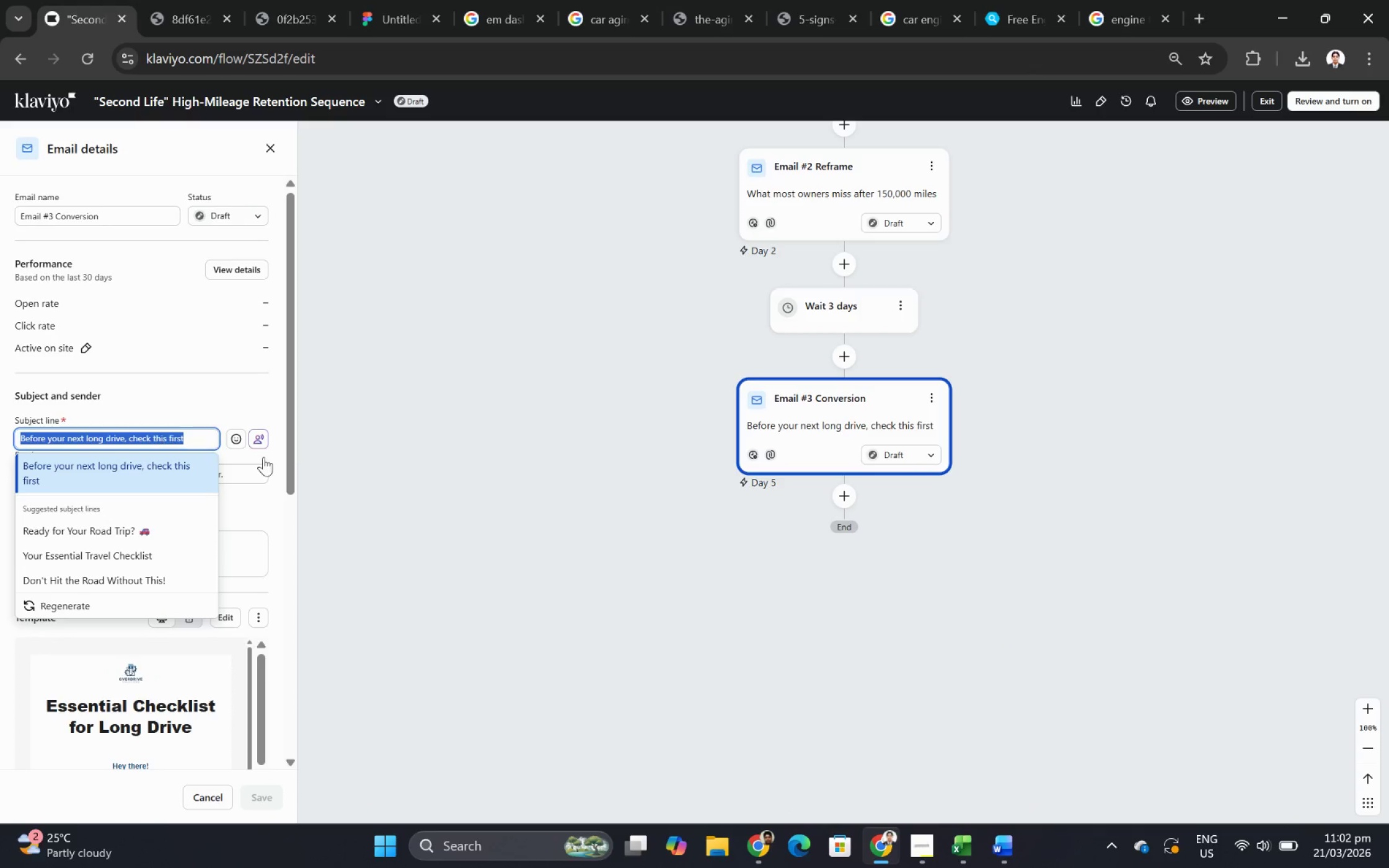 
key(Alt+AltLeft)
 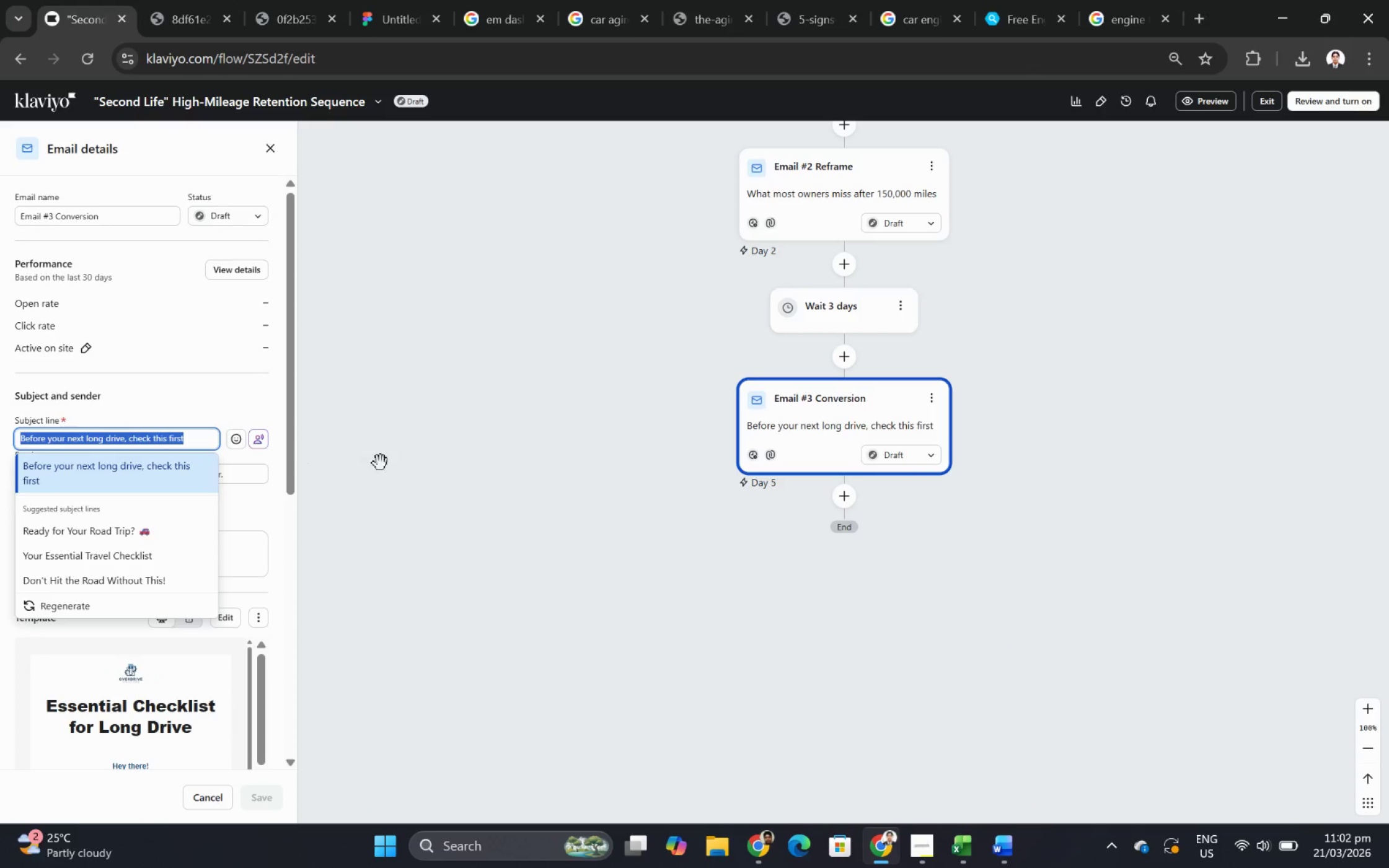 
key(Alt+Tab)
 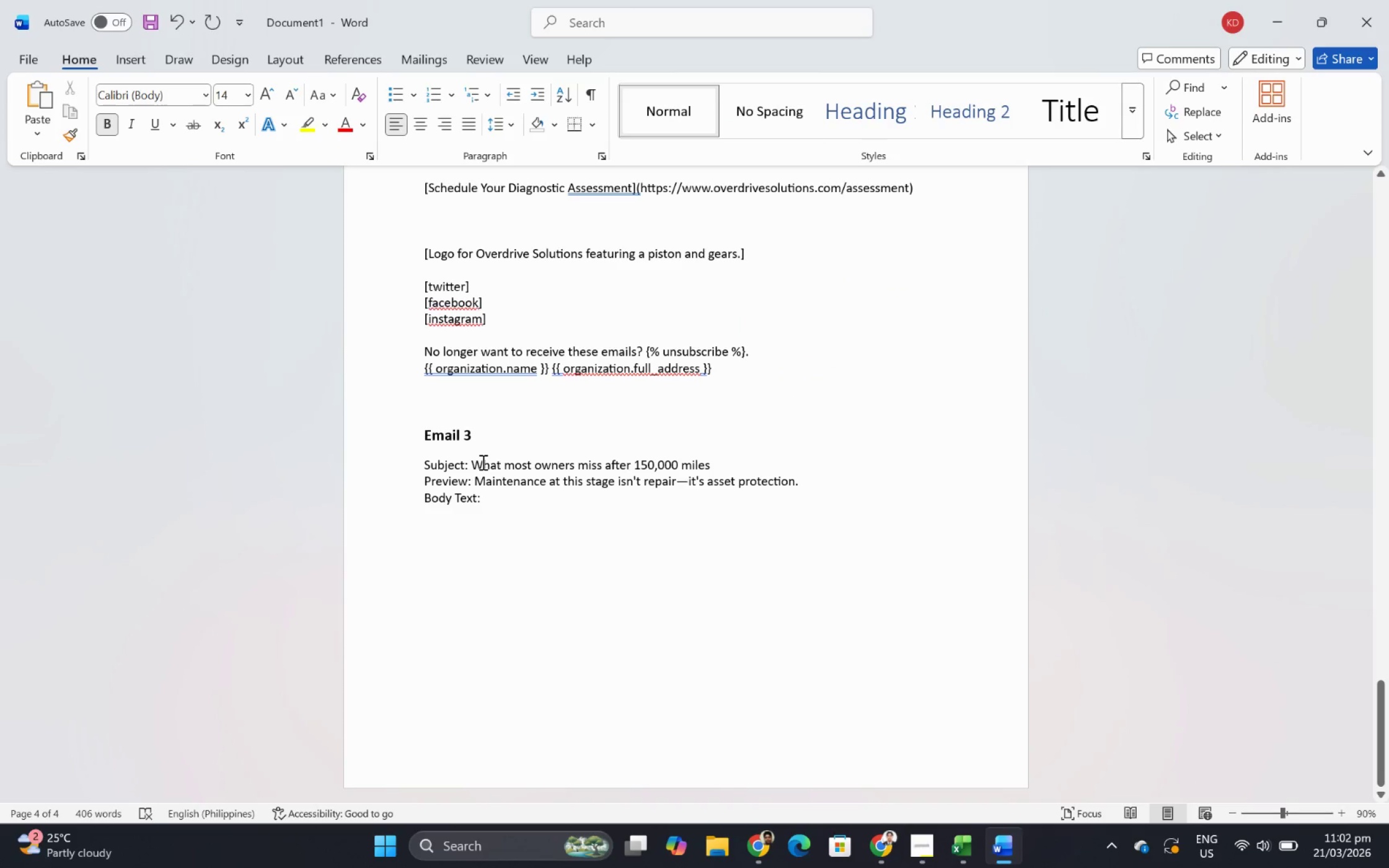 
left_click_drag(start_coordinate=[475, 462], to_coordinate=[708, 458])
 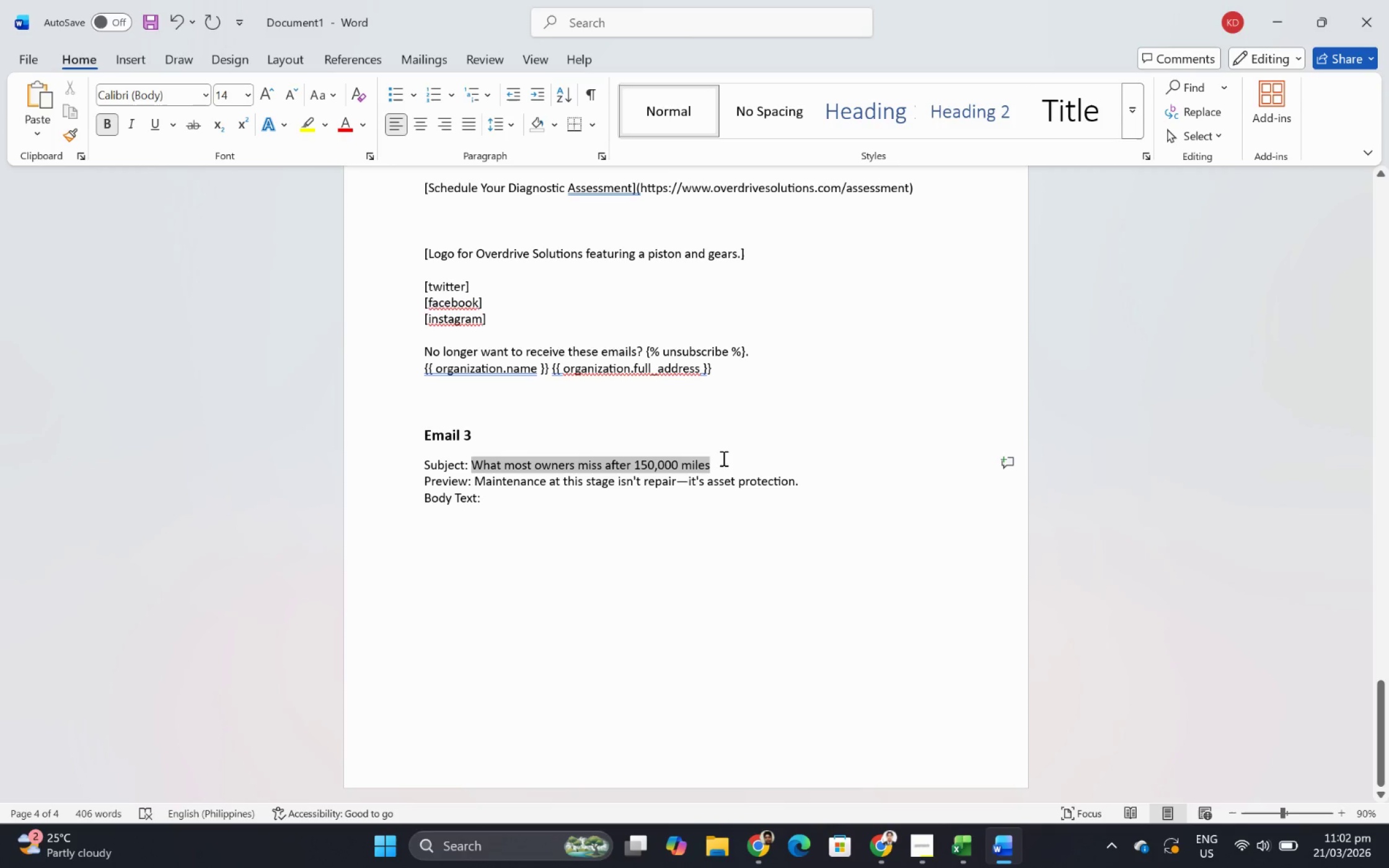 
key(Control+ControlLeft)
 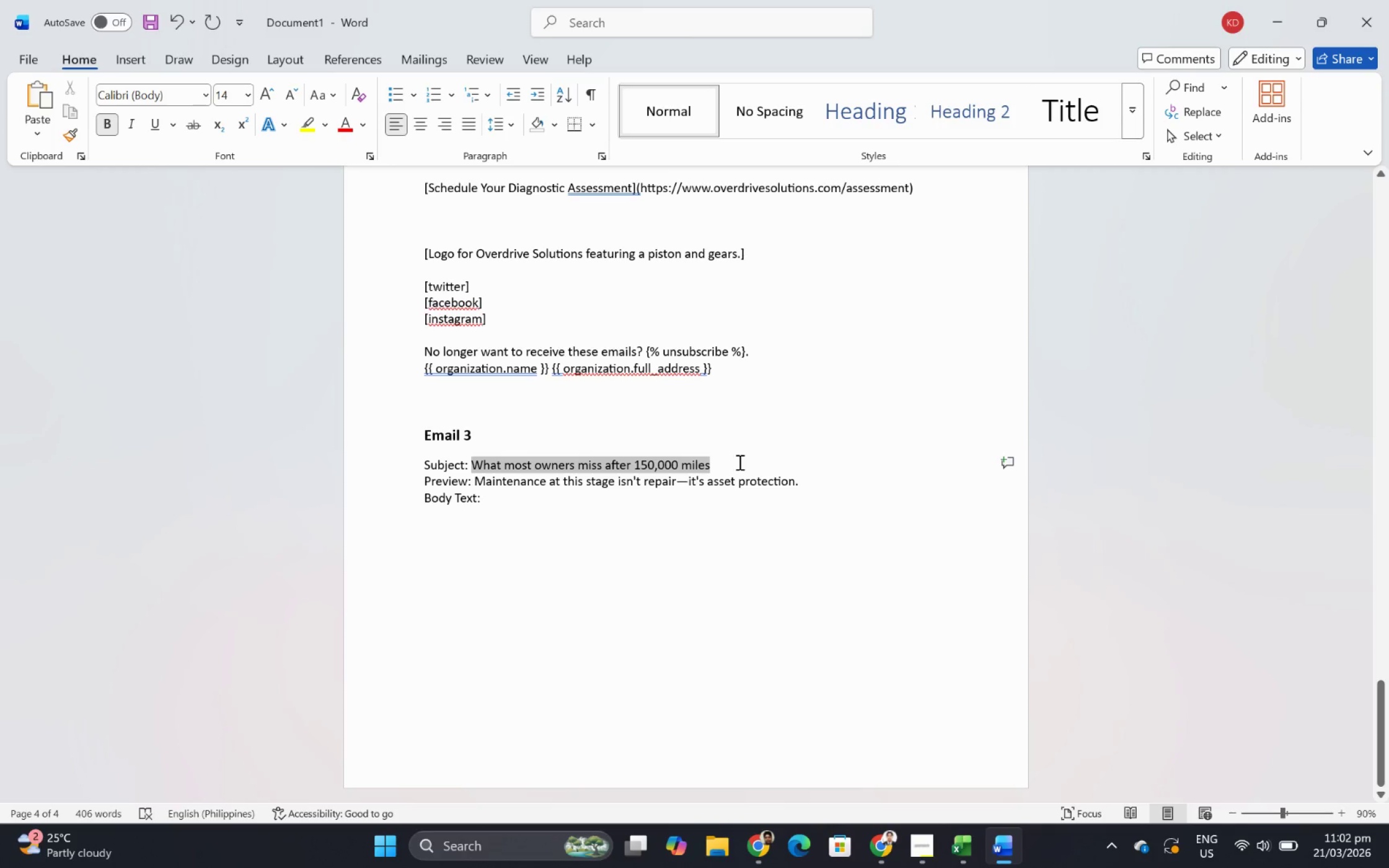 
key(Control+V)
 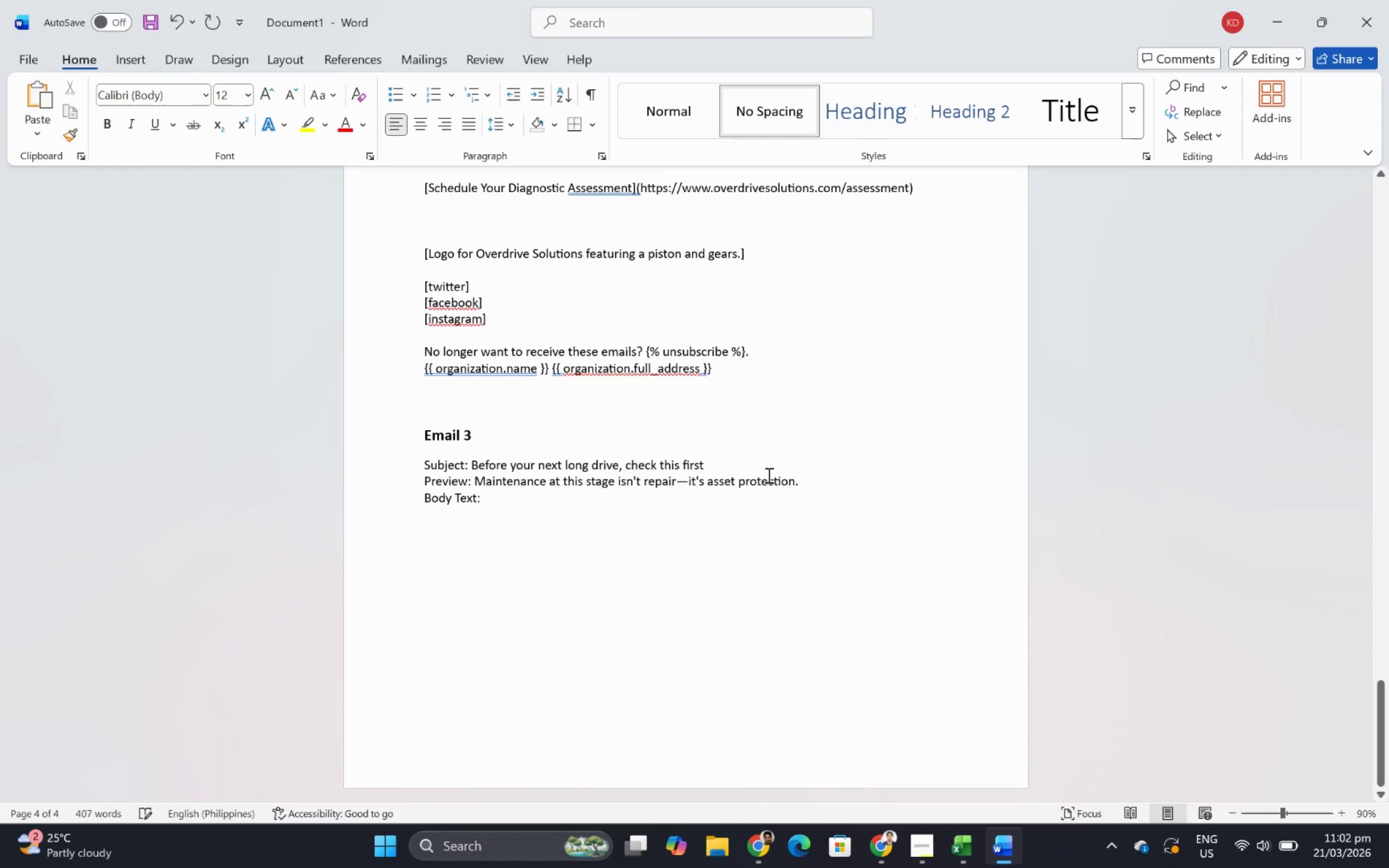 
key(Alt+Control+AltLeft)
 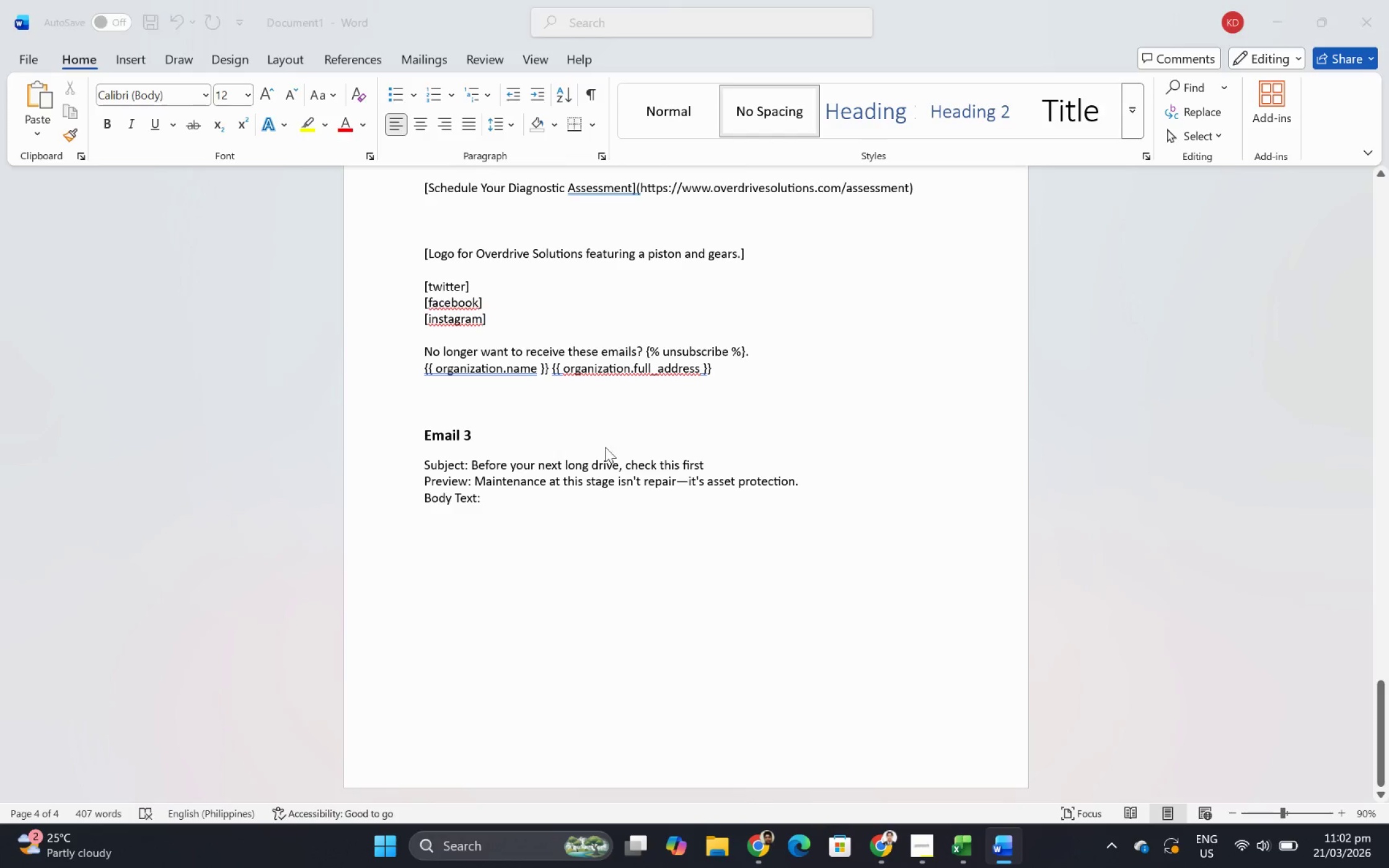 
key(Alt+Control+Tab)
 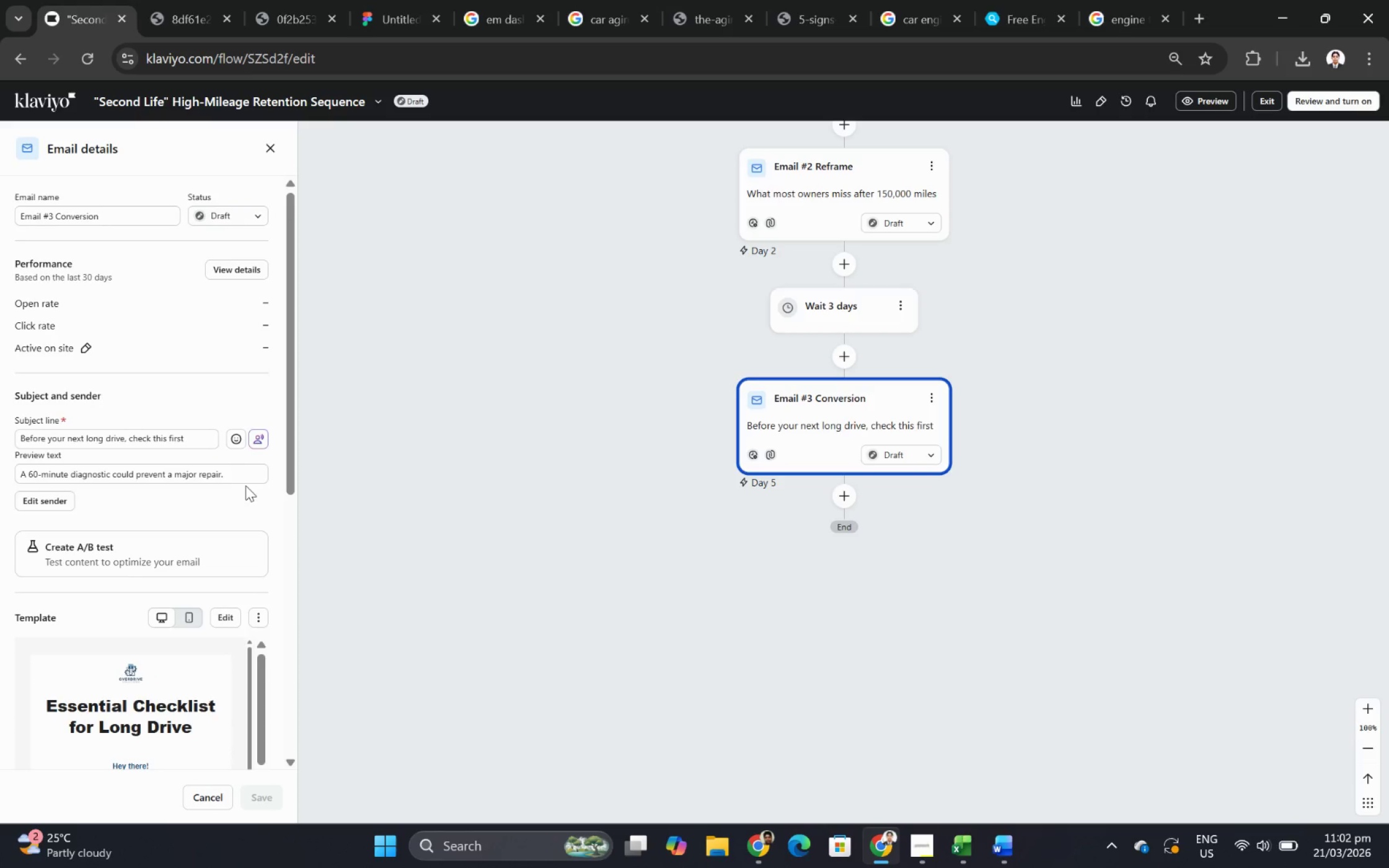 
double_click([243, 475])
 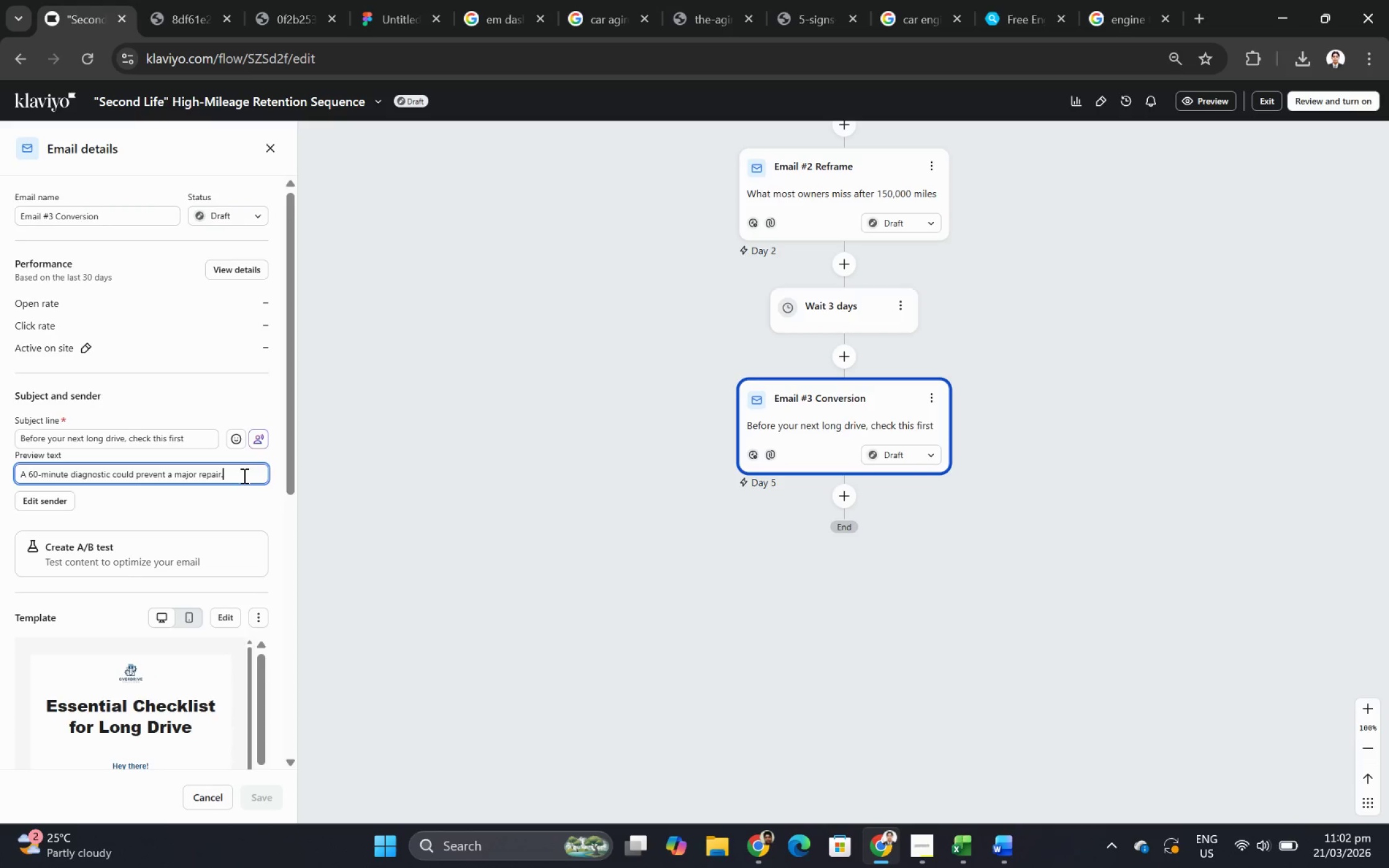 
triple_click([243, 475])
 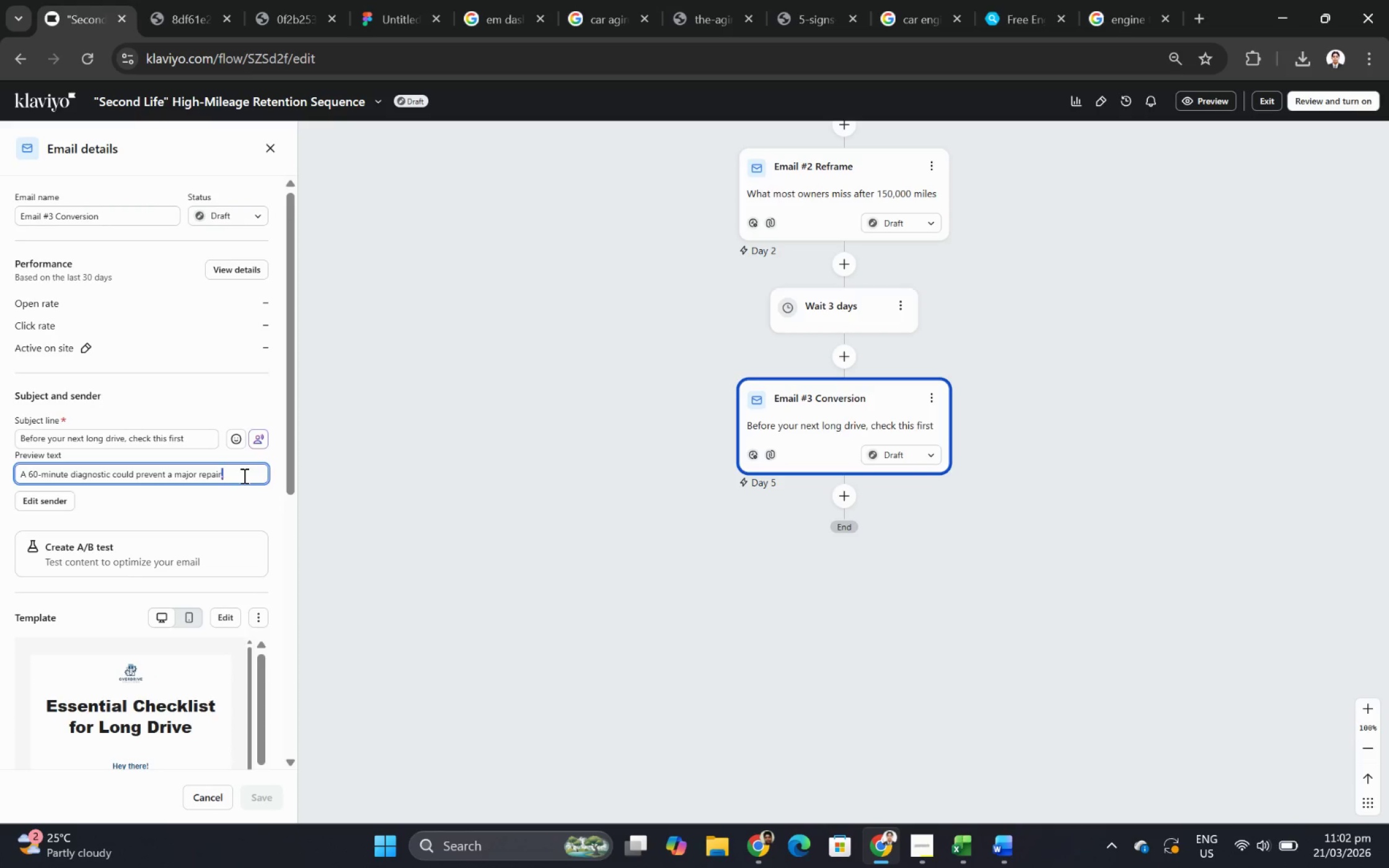 
triple_click([243, 475])
 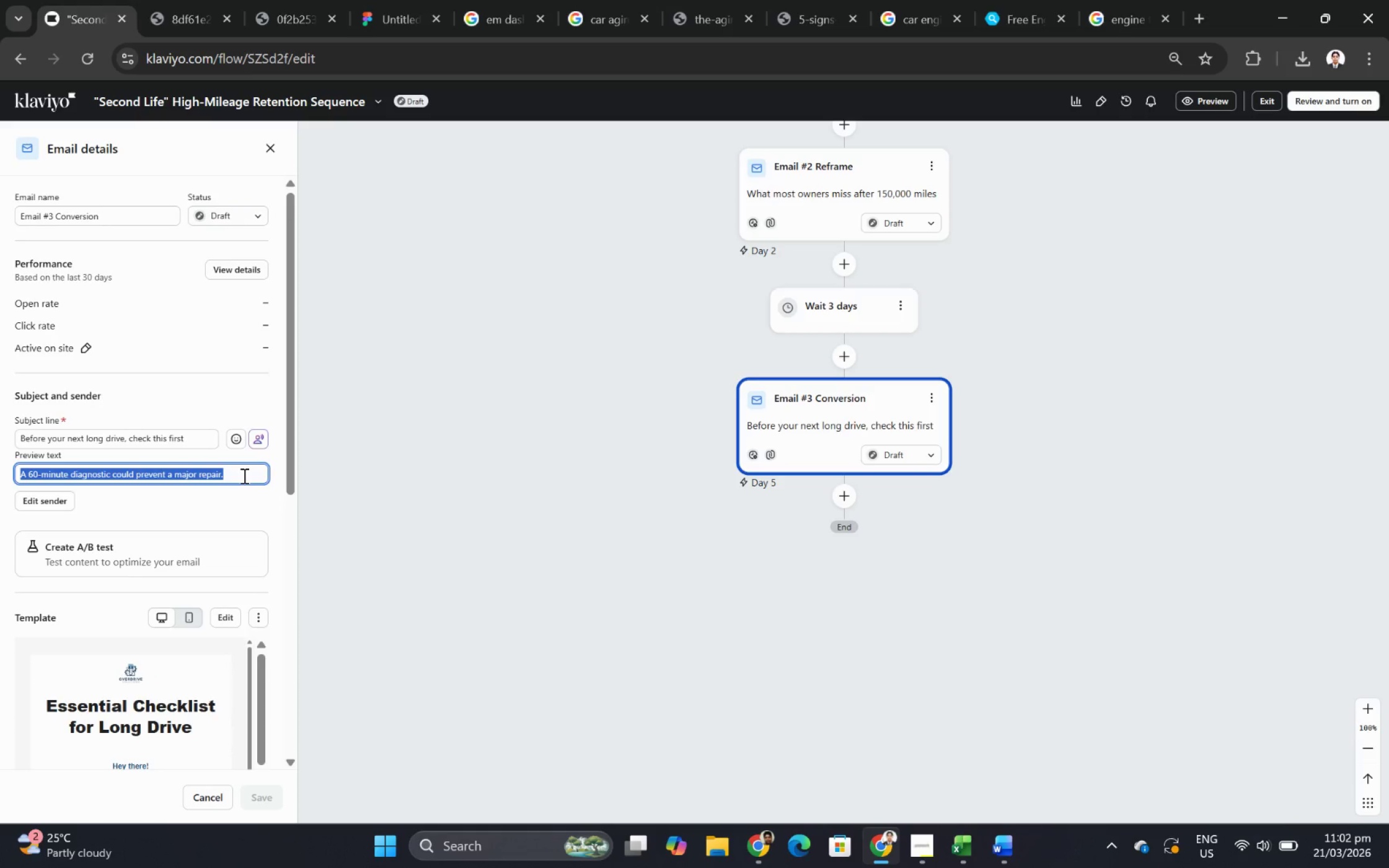 
key(Control+C)
 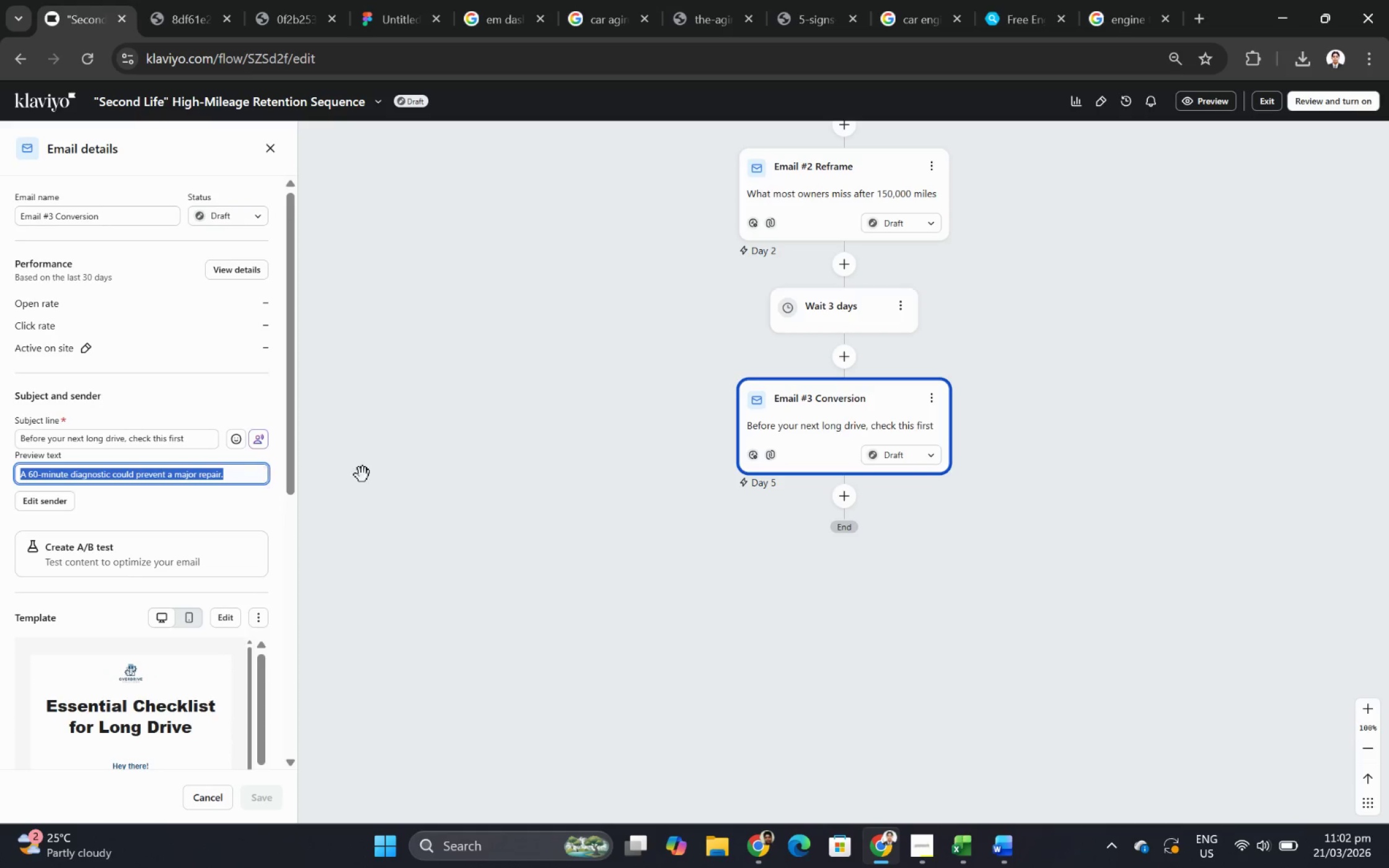 
key(Alt+AltLeft)
 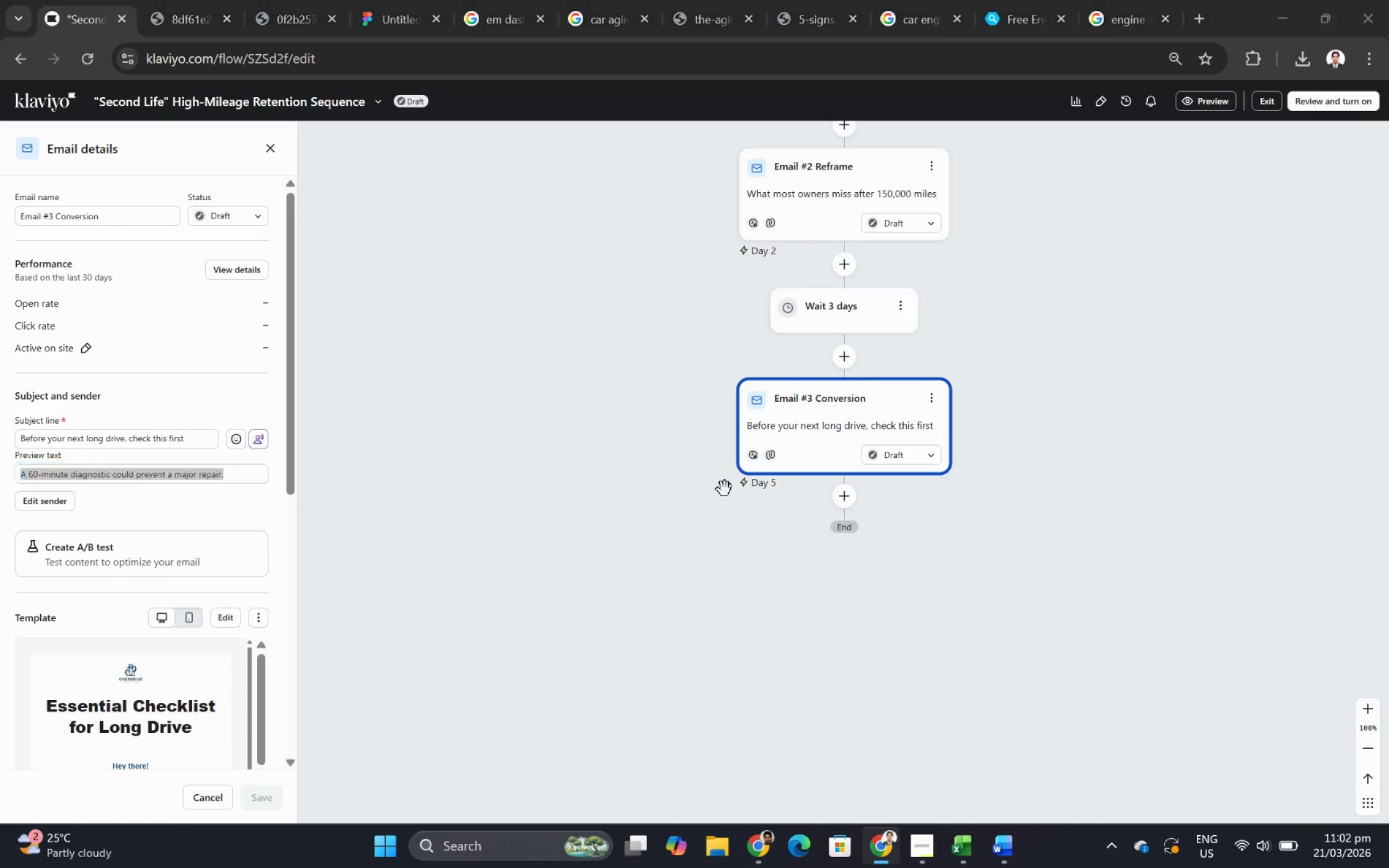 
key(Alt+Tab)
 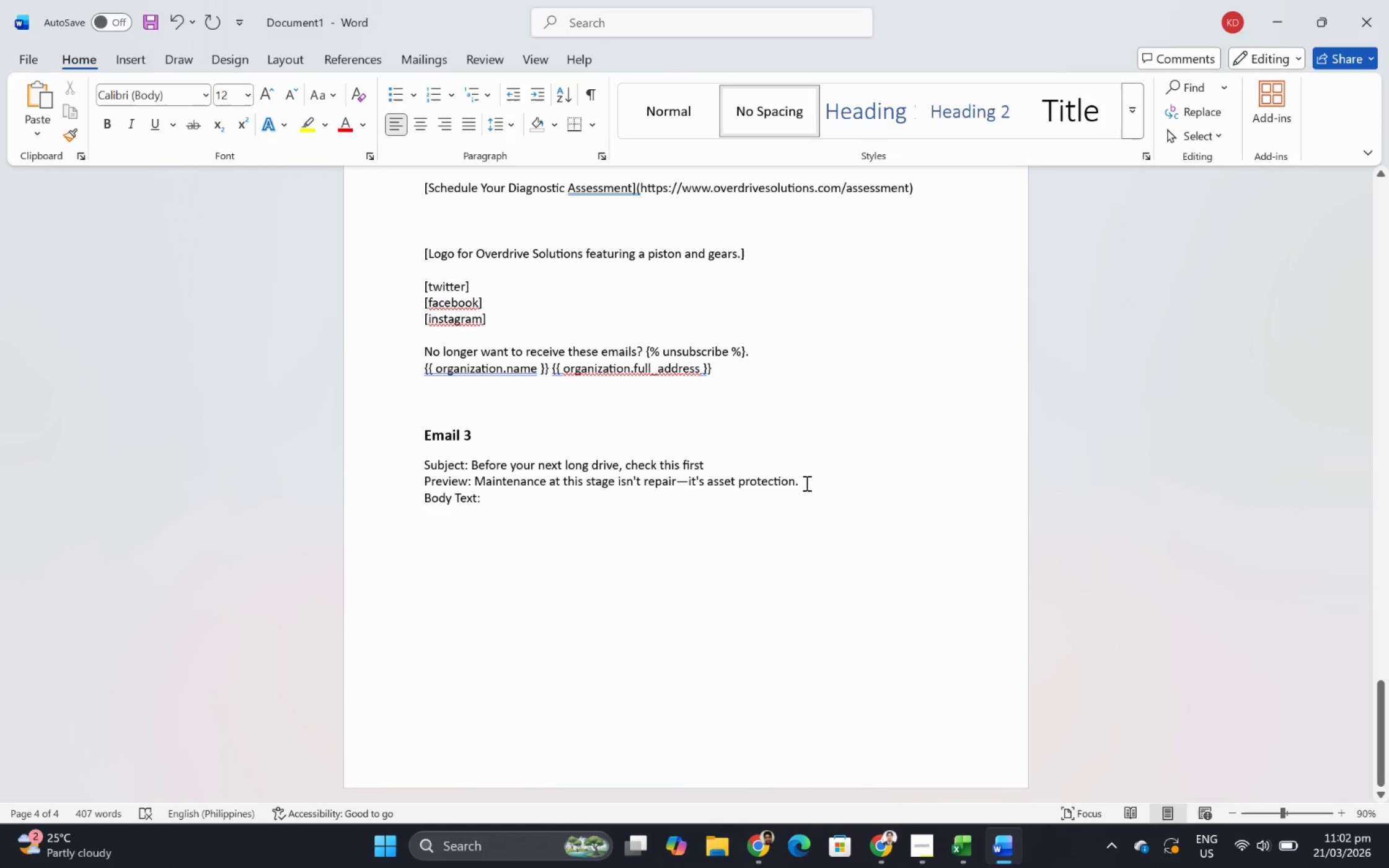 
left_click_drag(start_coordinate=[806, 483], to_coordinate=[477, 479])
 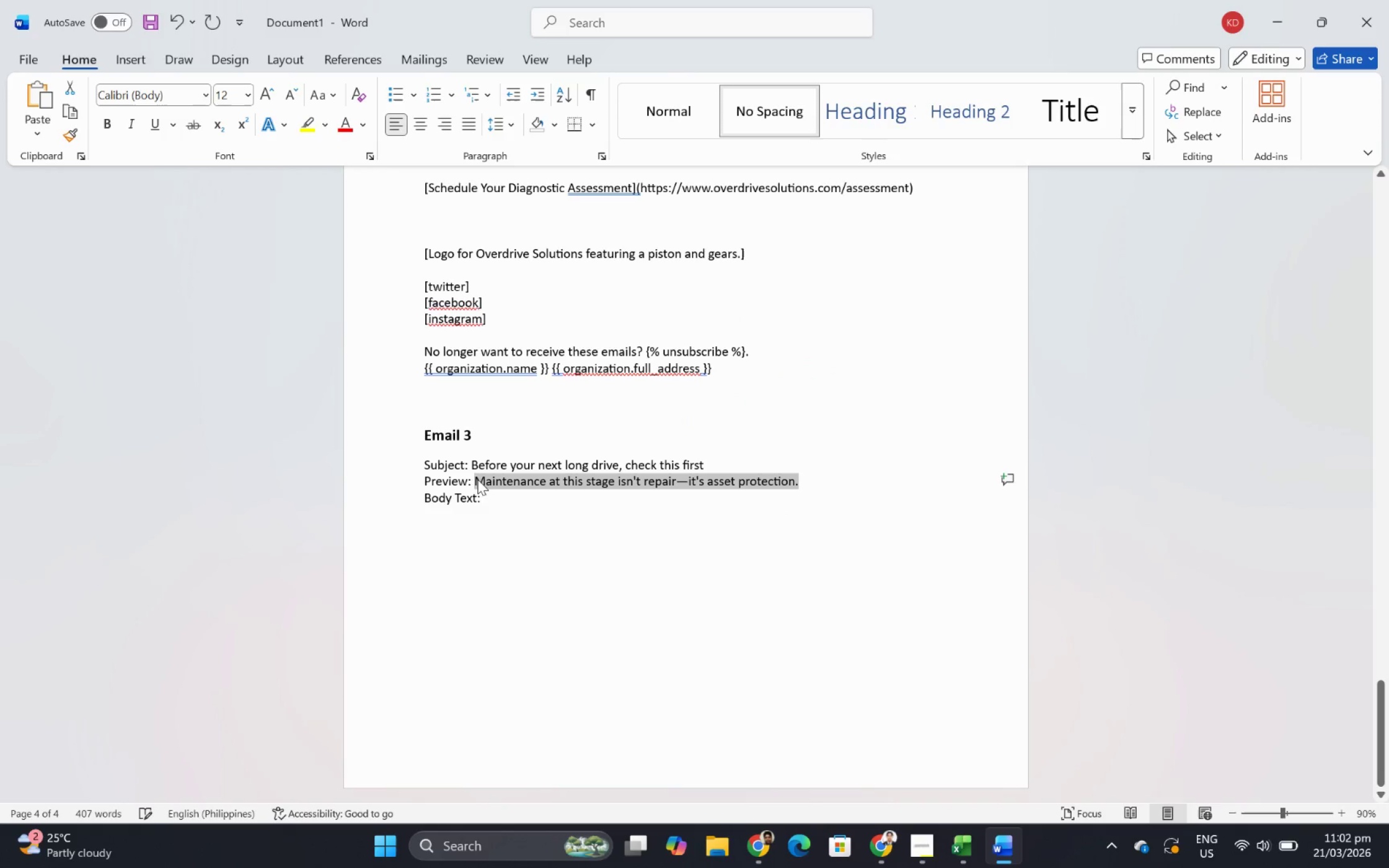 
key(Control+V)
 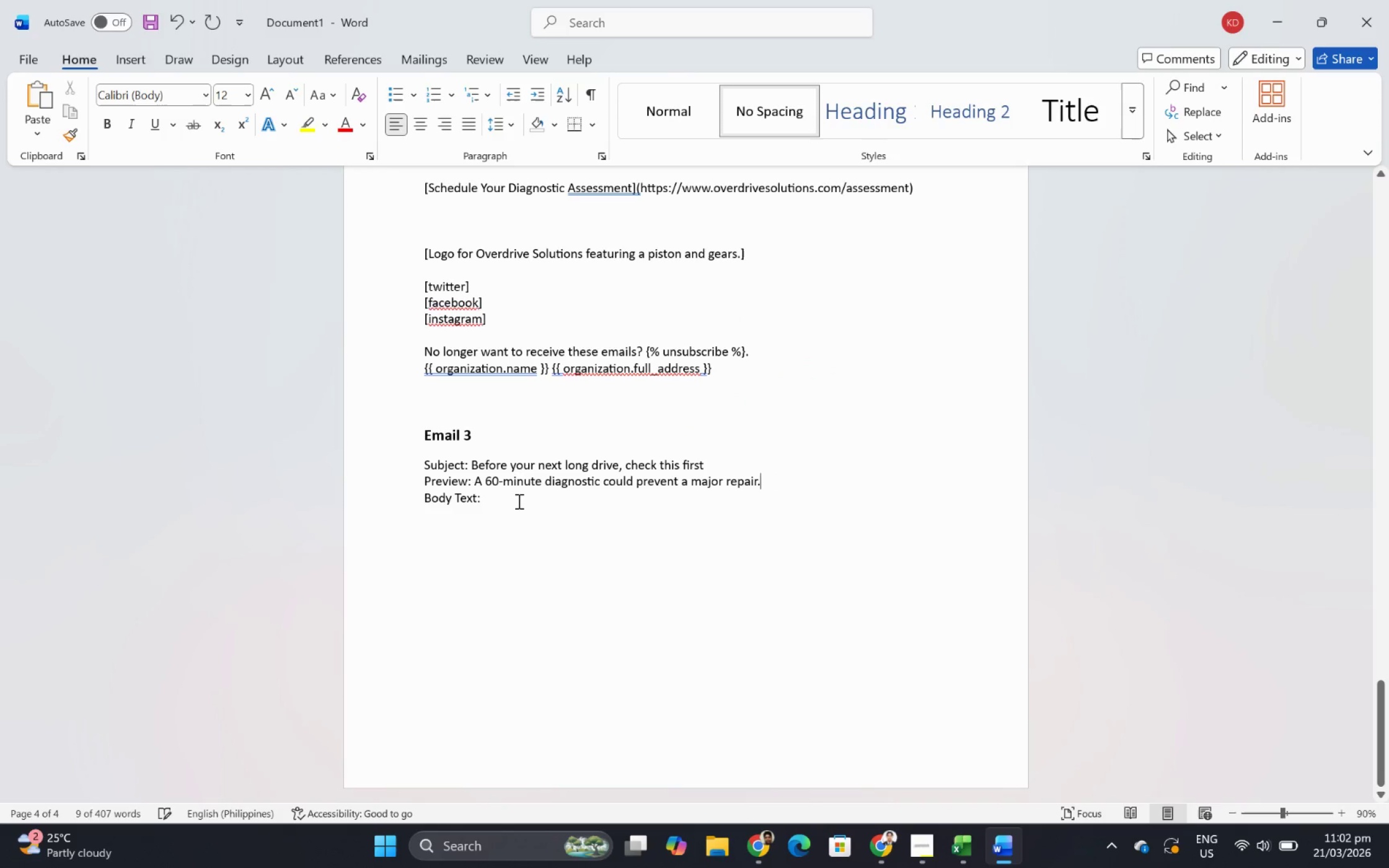 
left_click([518, 501])
 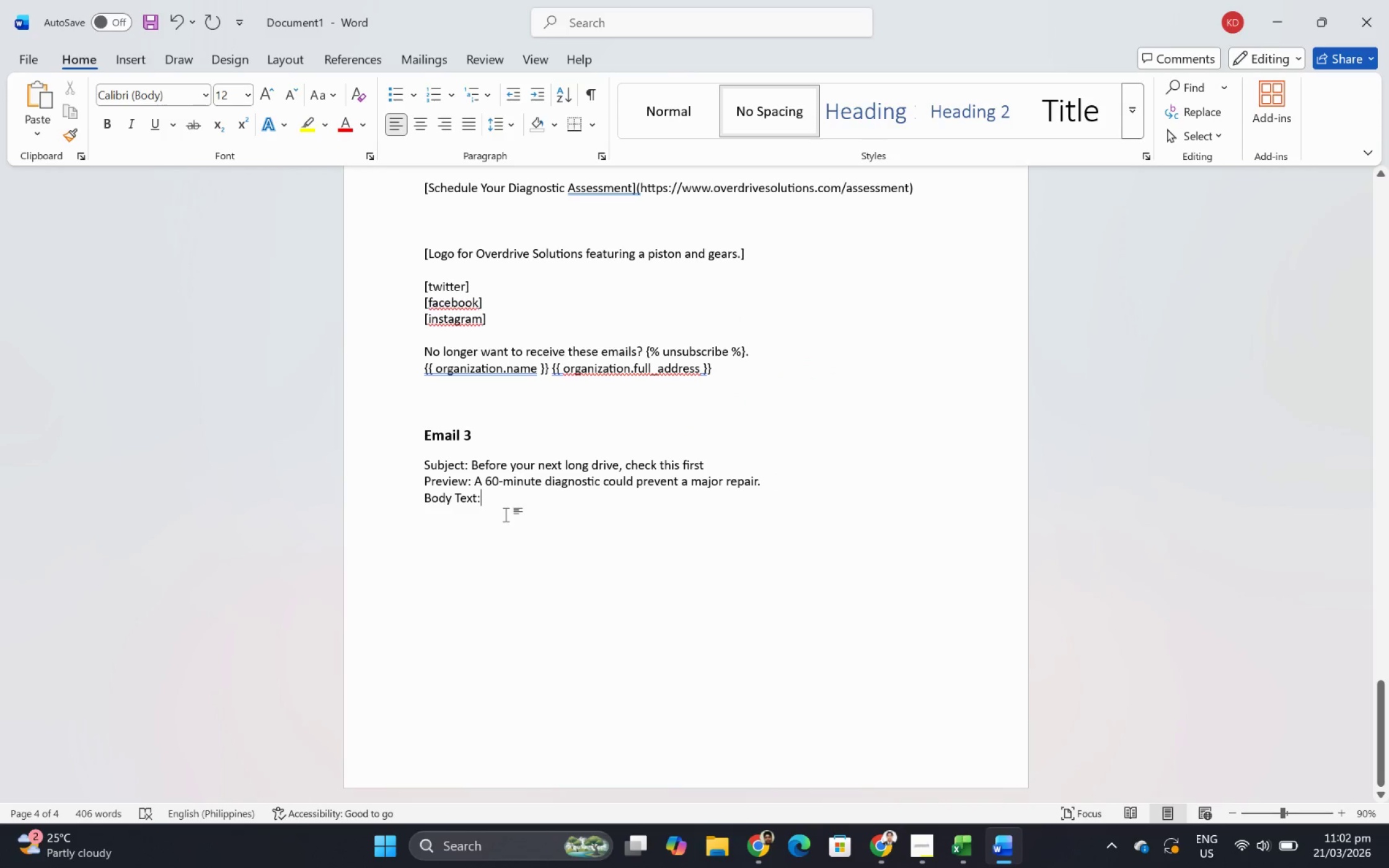 
key(Enter)
 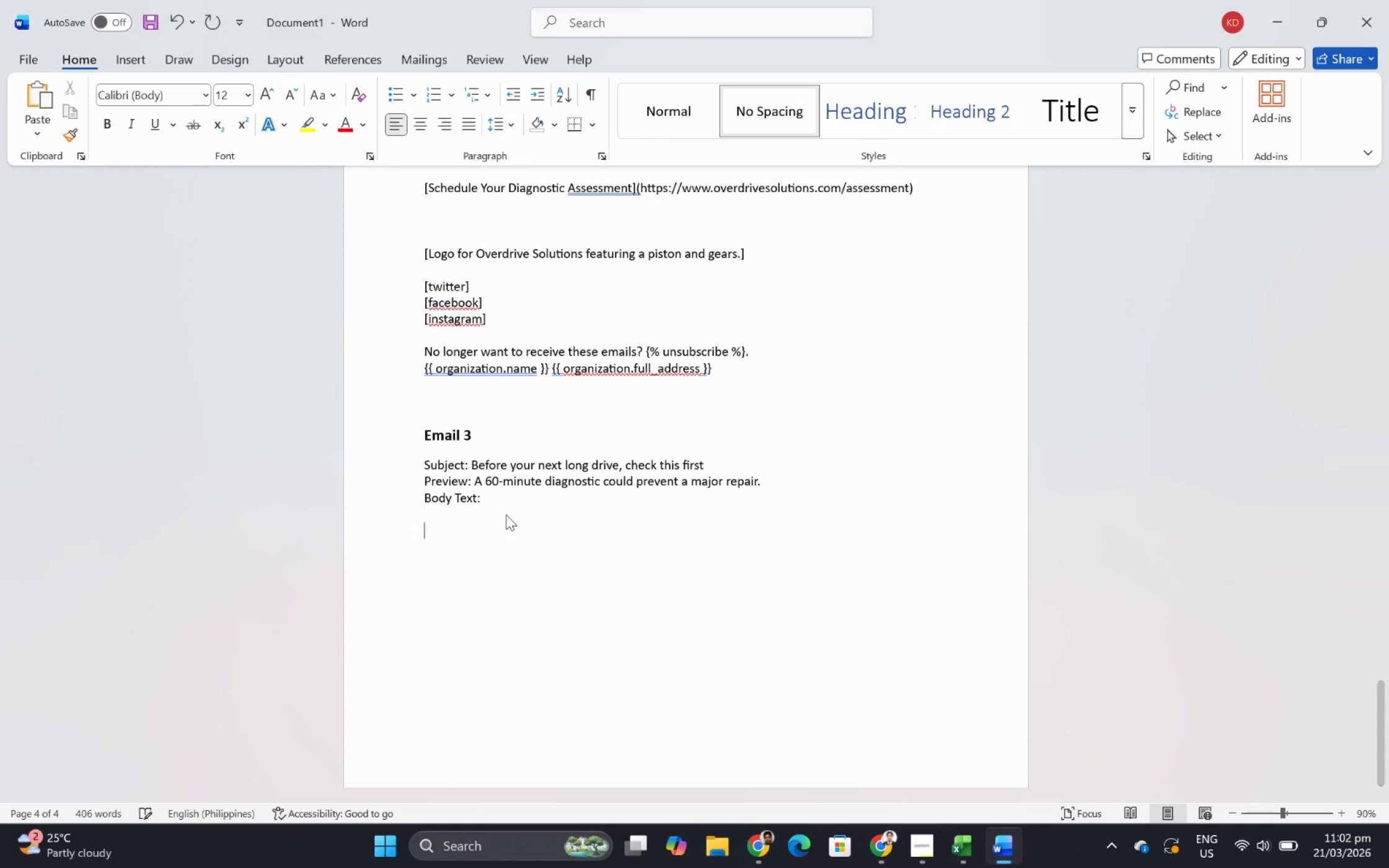 
key(Enter)
 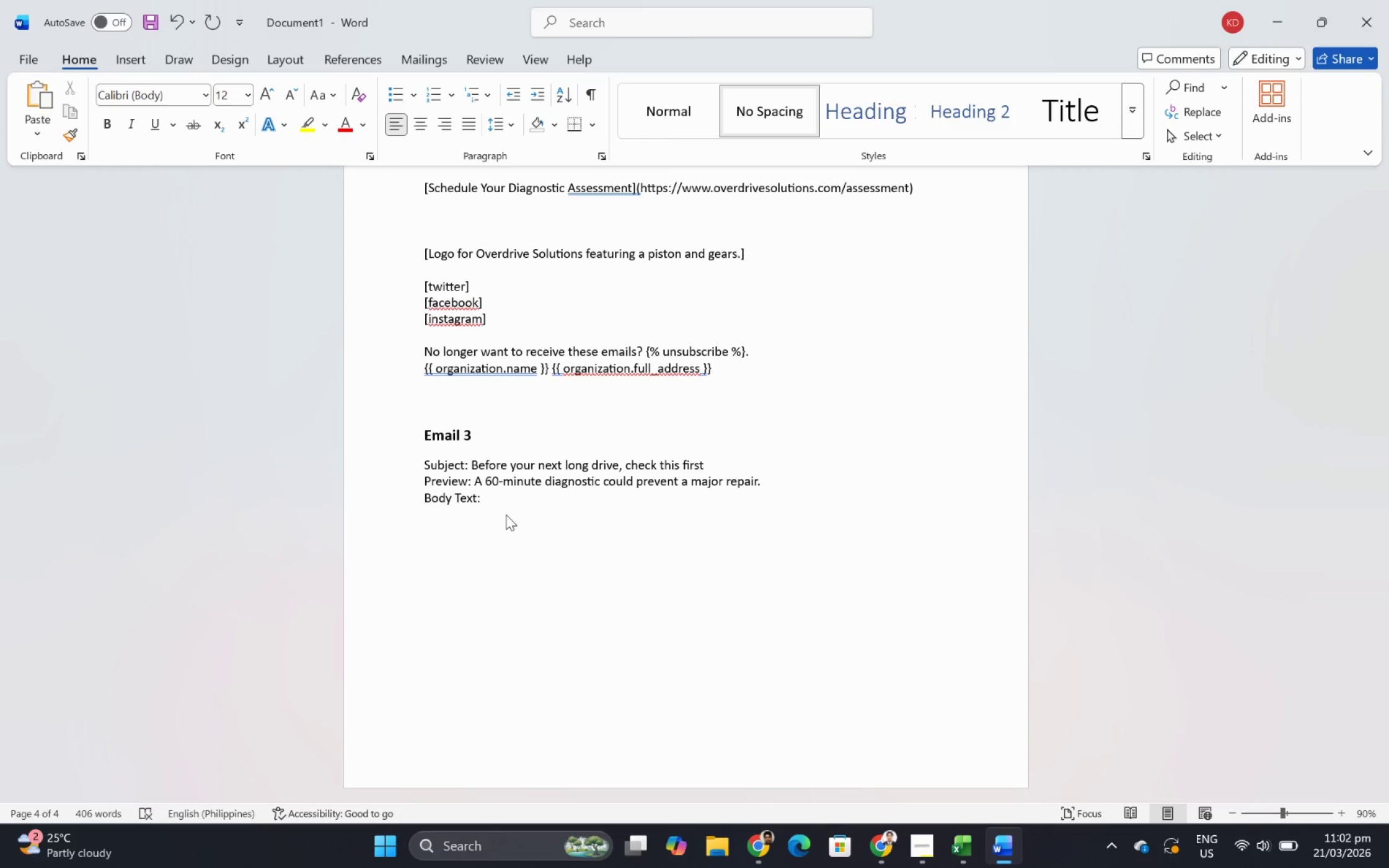 
key(Alt+AltLeft)
 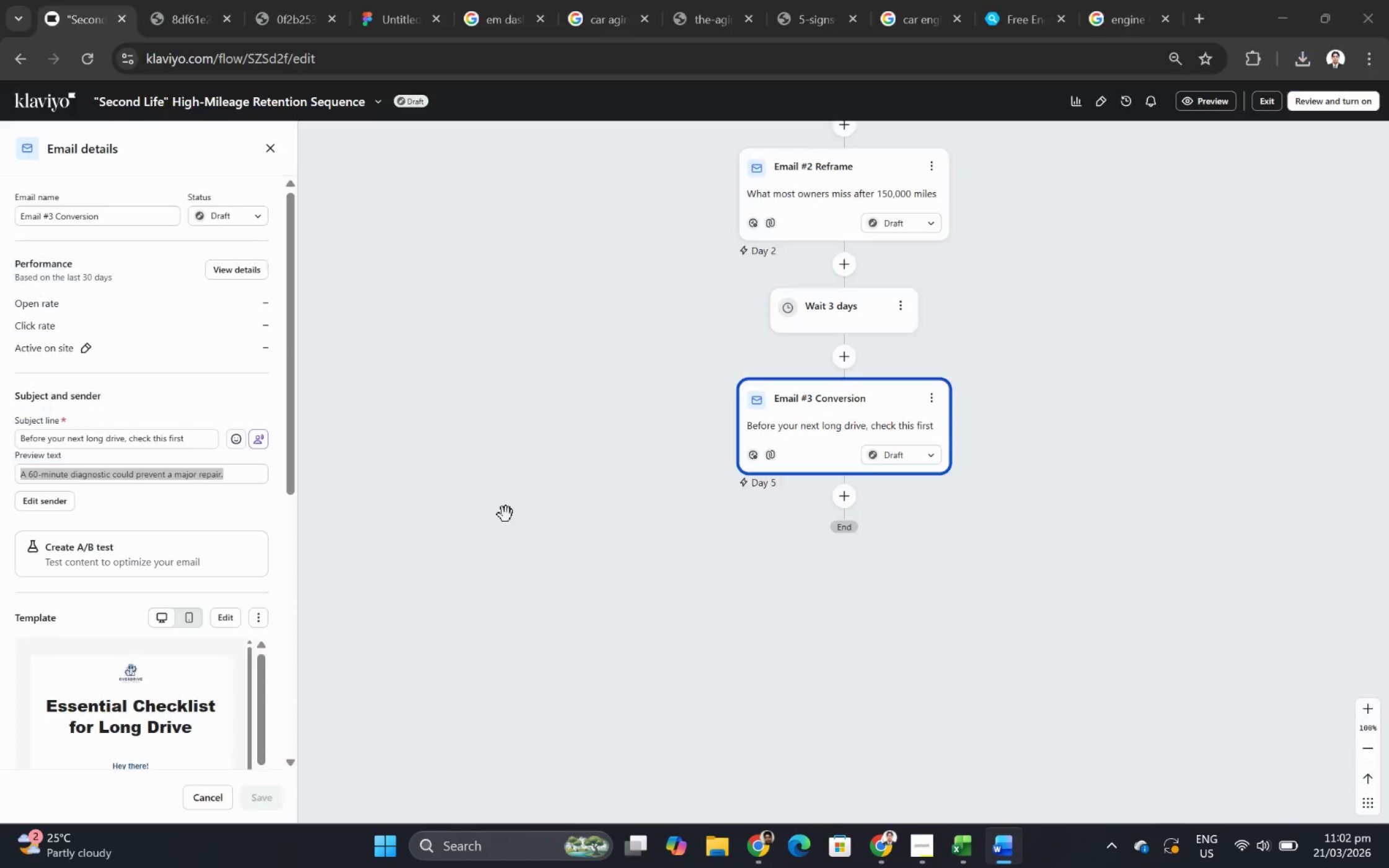 
key(Alt+Tab)
 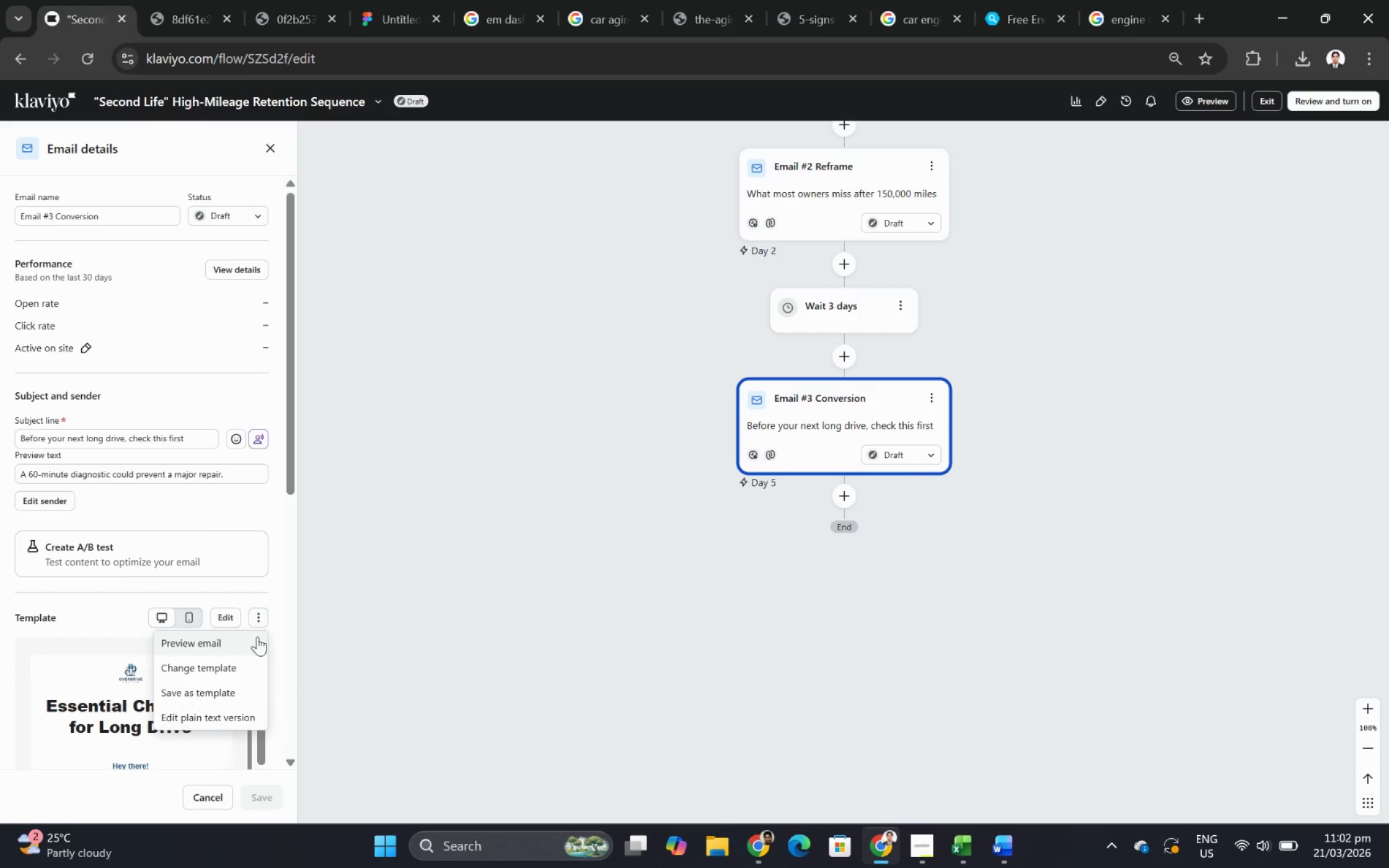 
left_click([216, 725])
 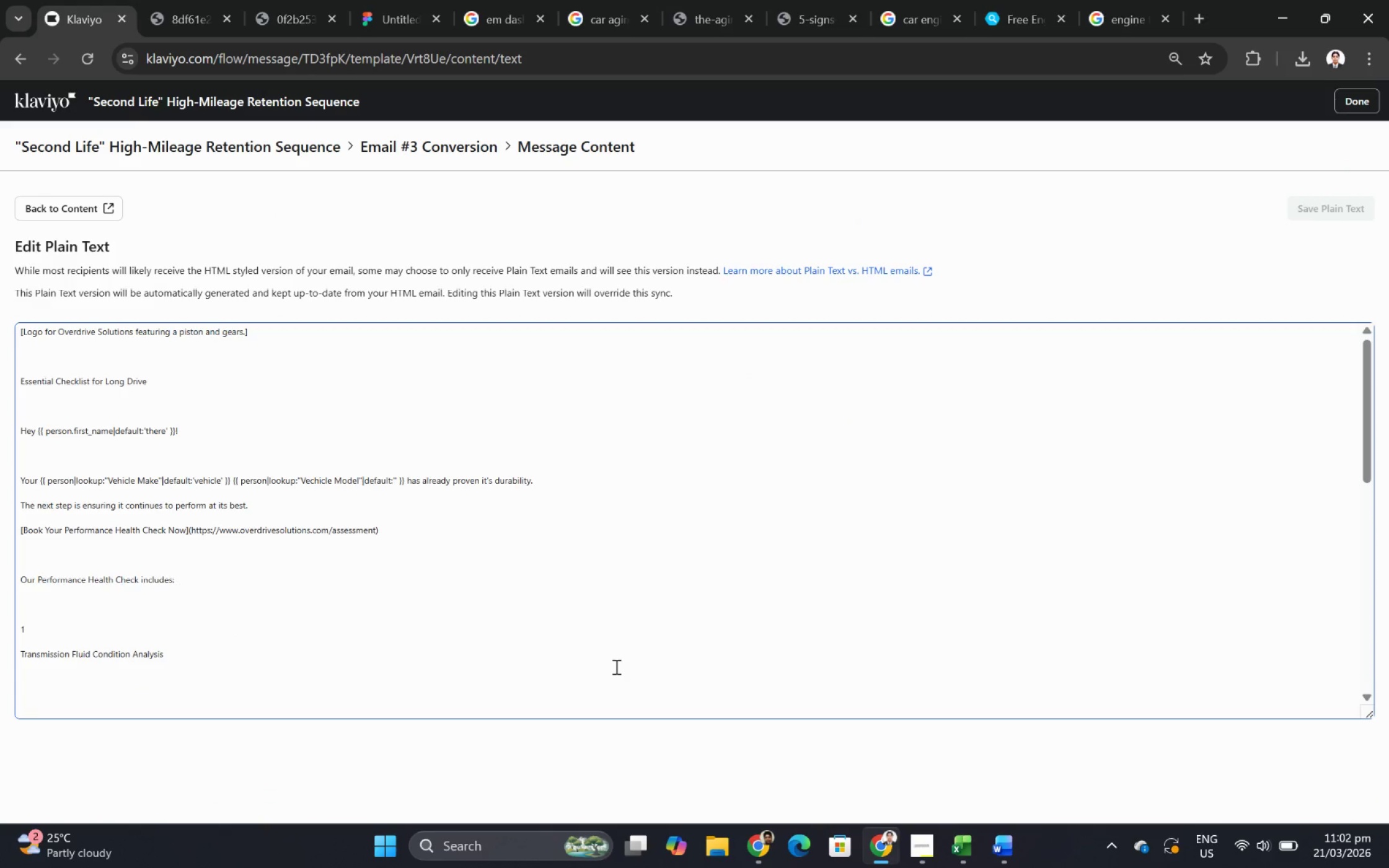 
left_click([599, 581])
 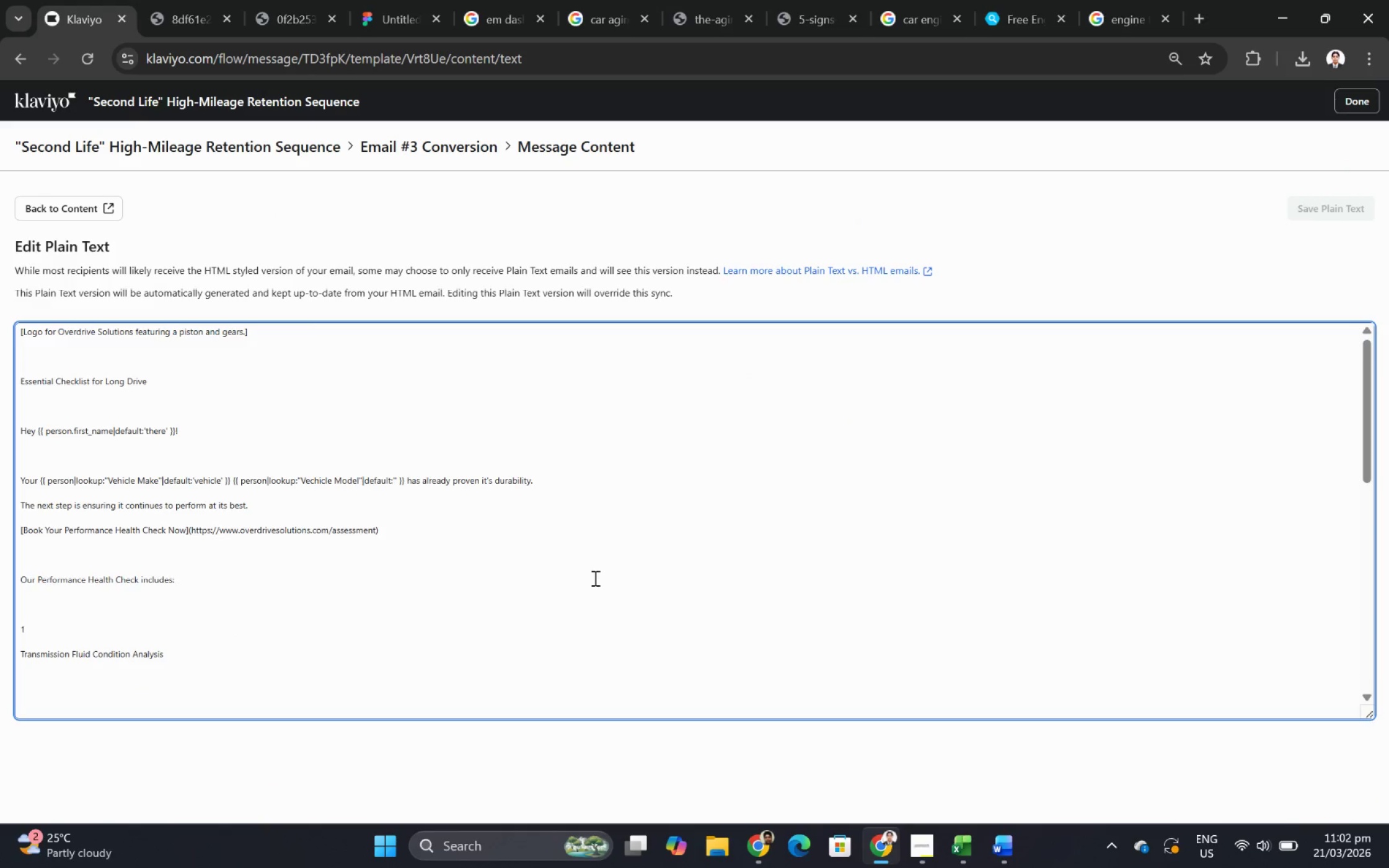 
key(Control+A)
 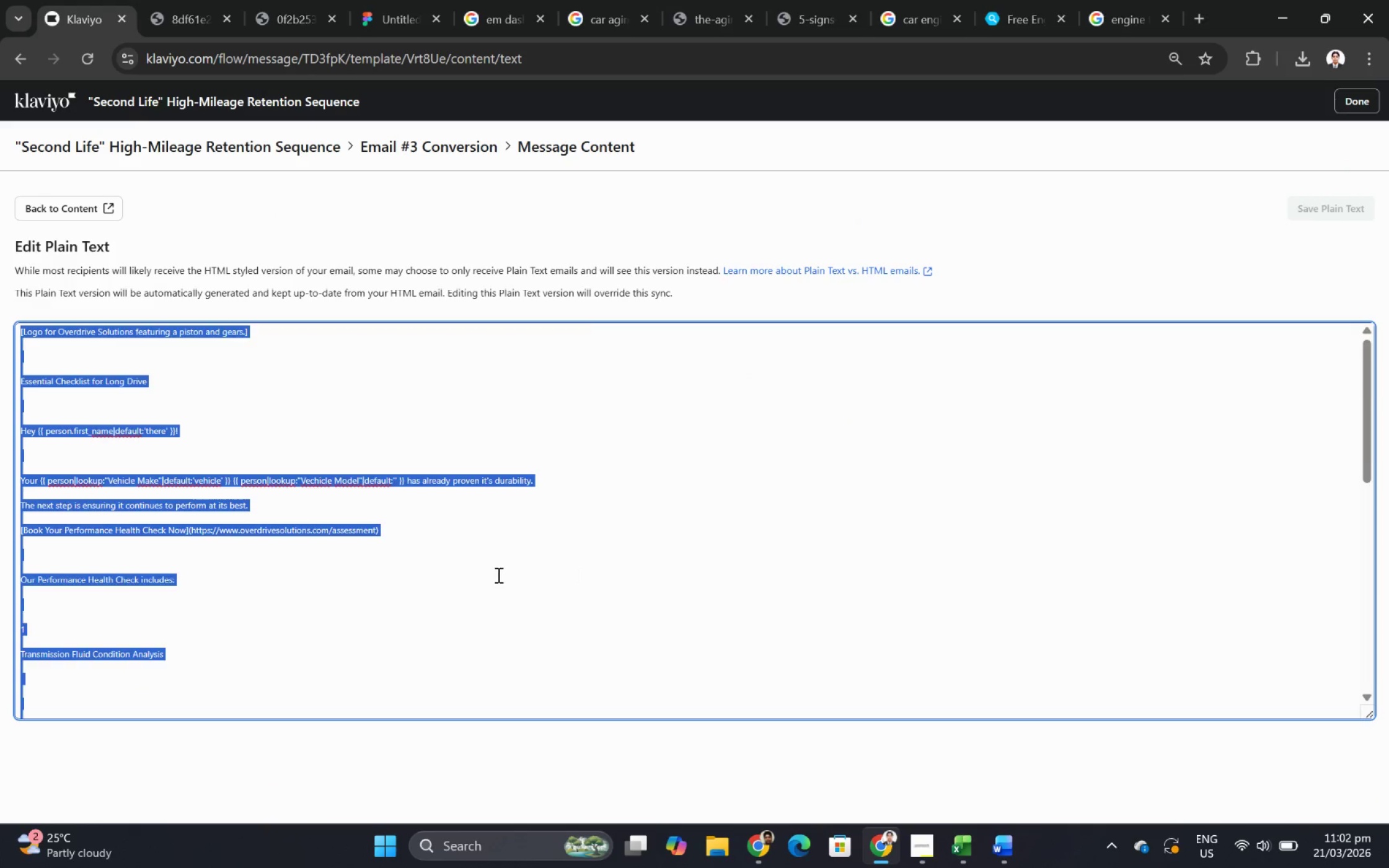 
scroll: coordinate [497, 576], scroll_direction: down, amount: 10.0
 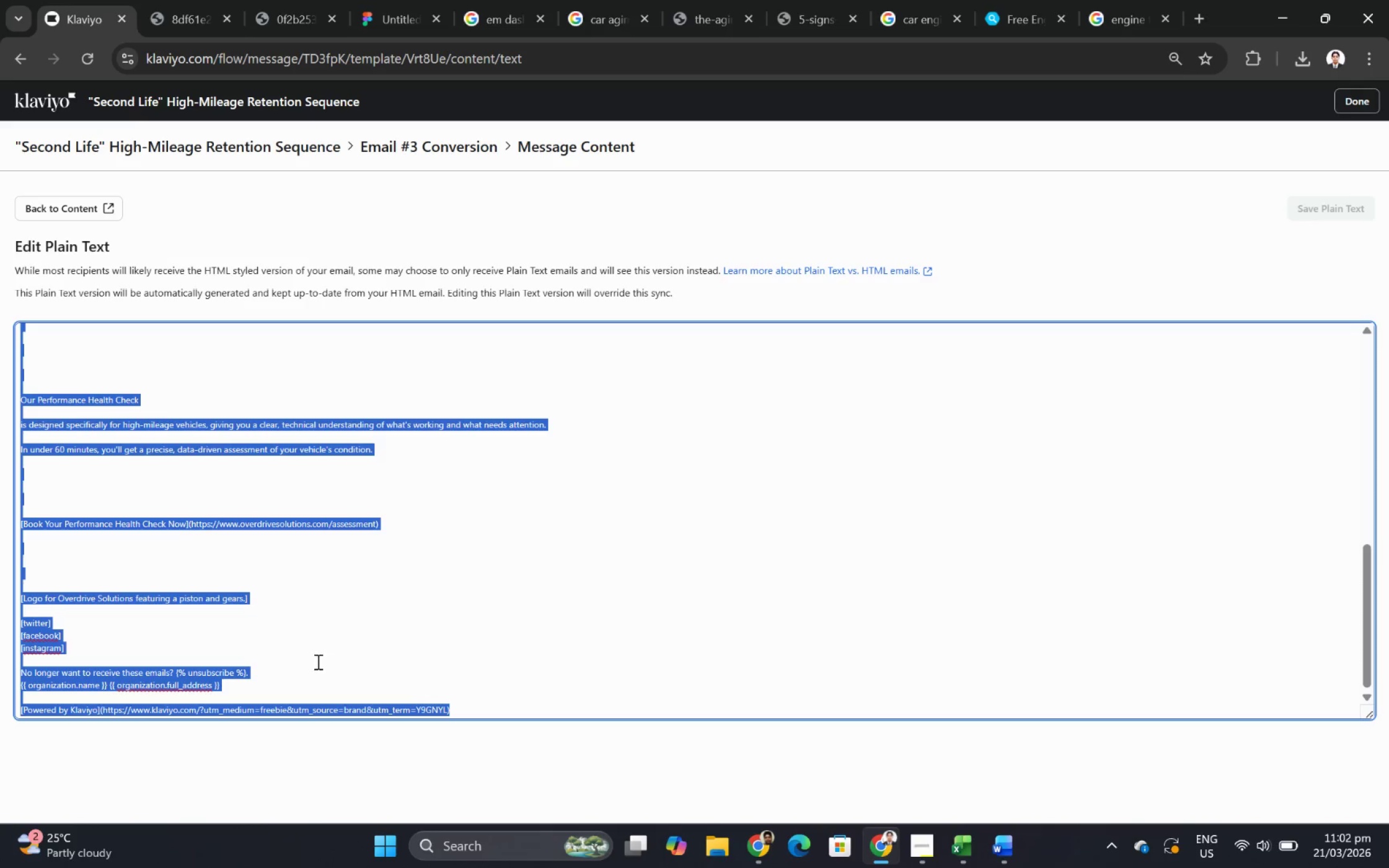 
hold_key(key=ShiftLeft, duration=0.73)
left_click([269, 682])
 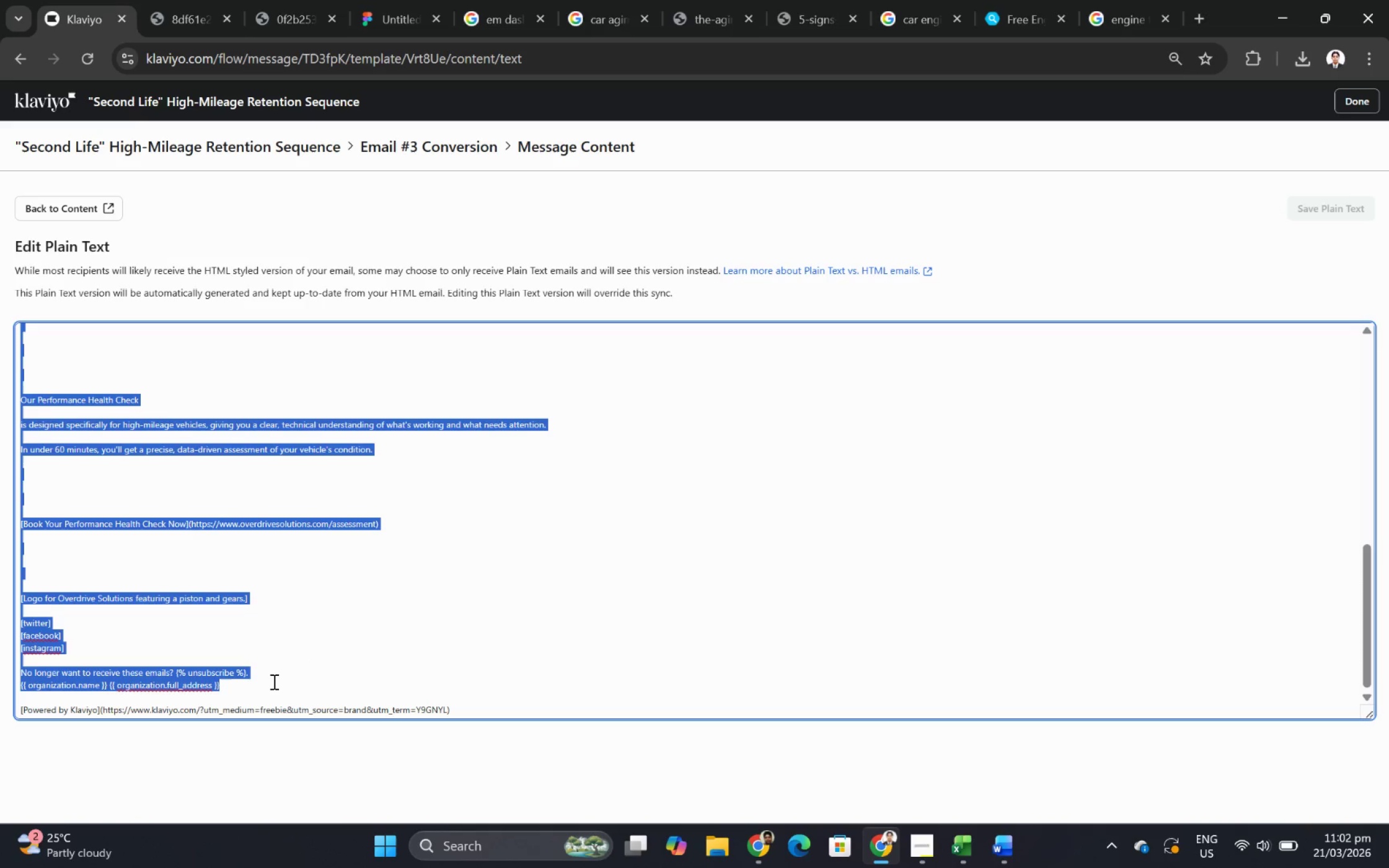 
key(Control+C)
 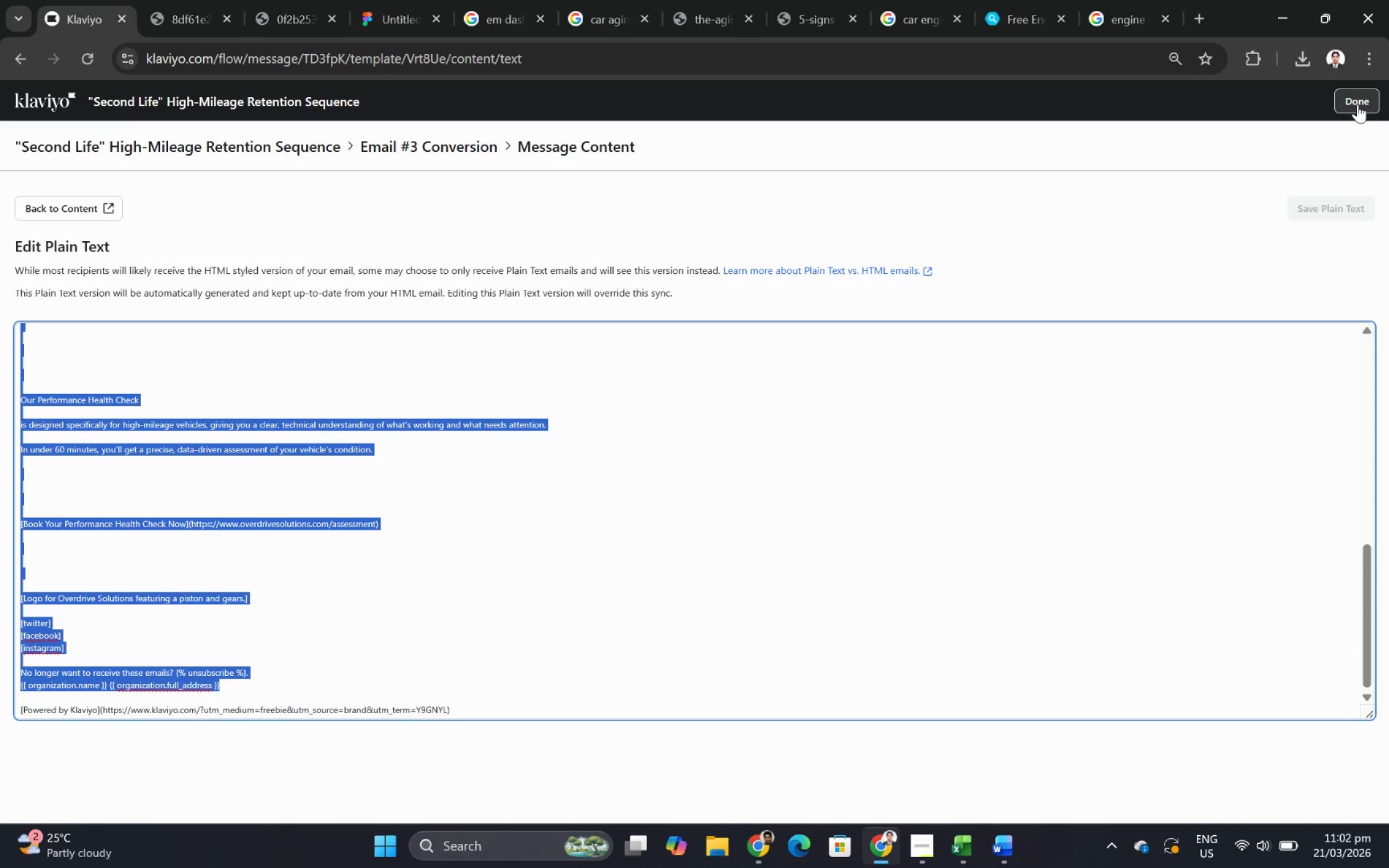 
left_click([1357, 104])
 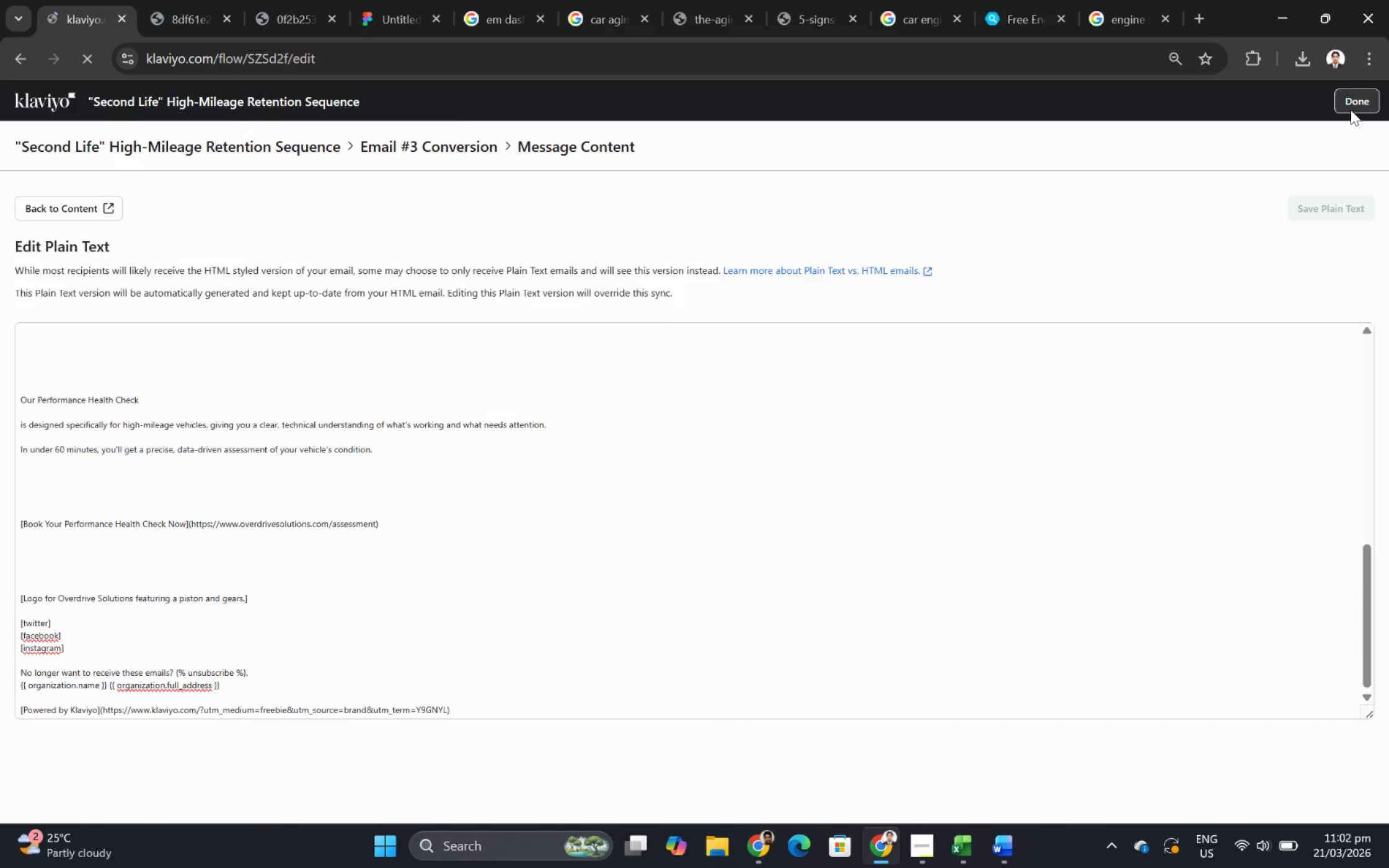 
key(Alt+AltLeft)
 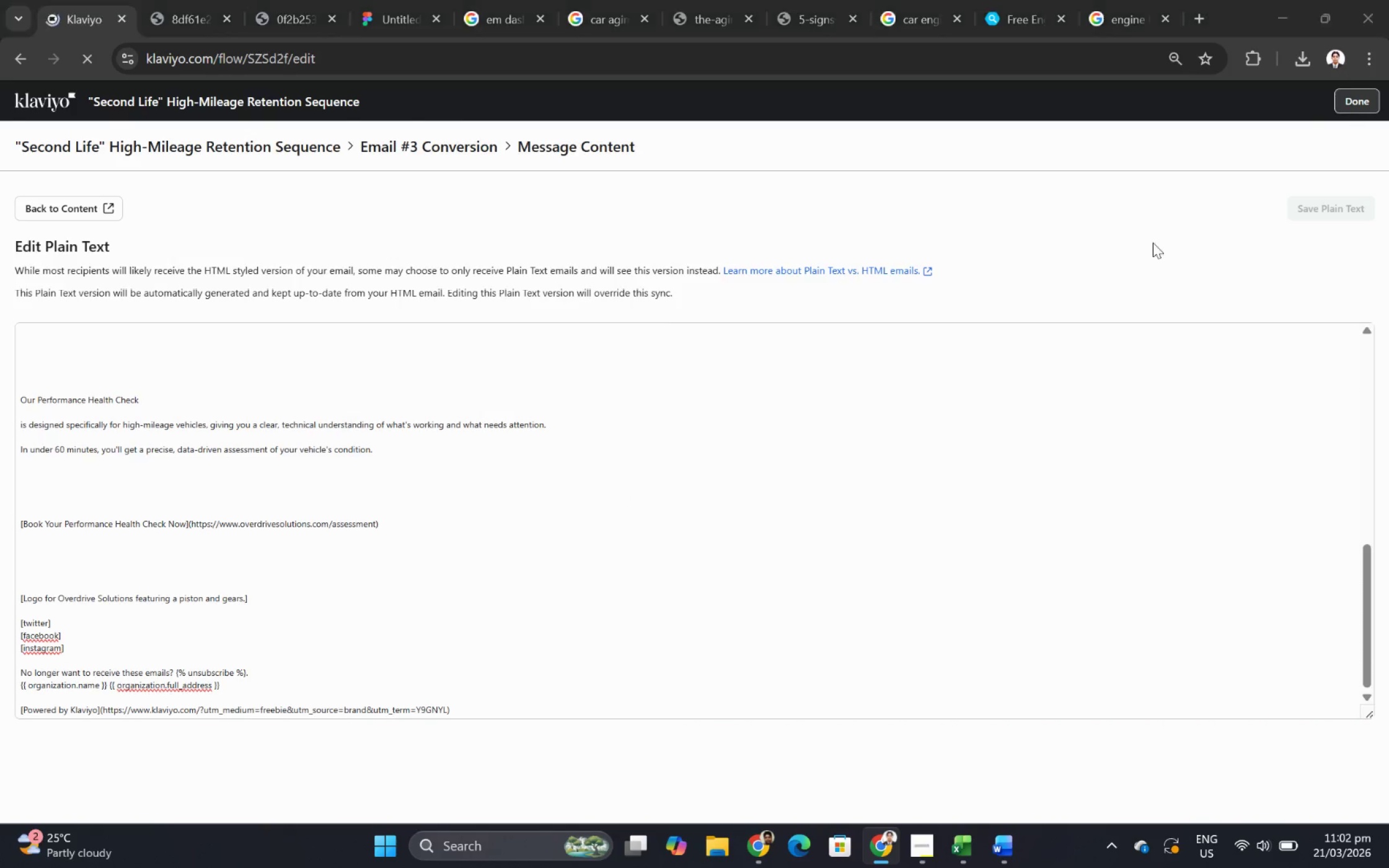 
key(Tab)
 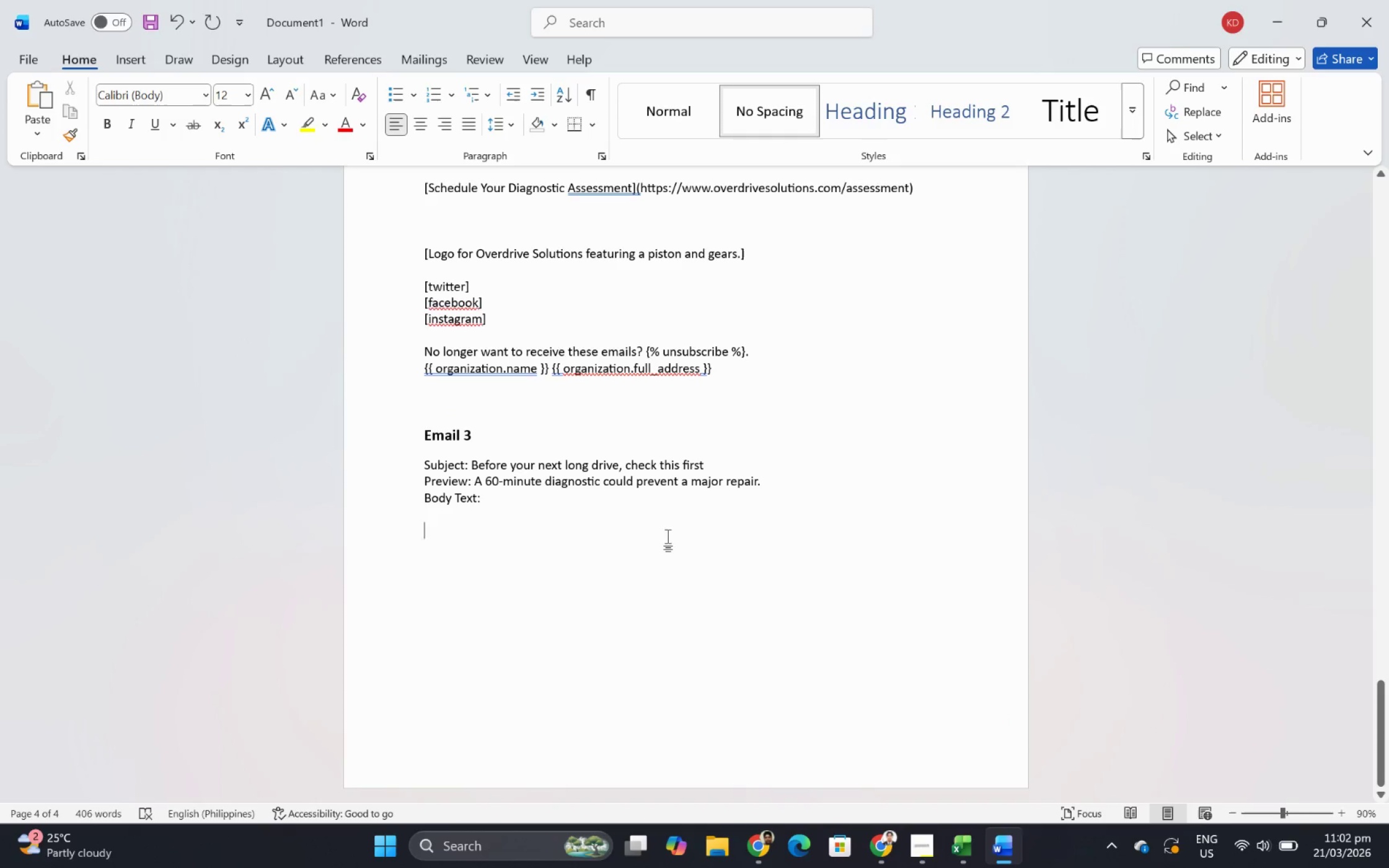 
key(Control+V)
 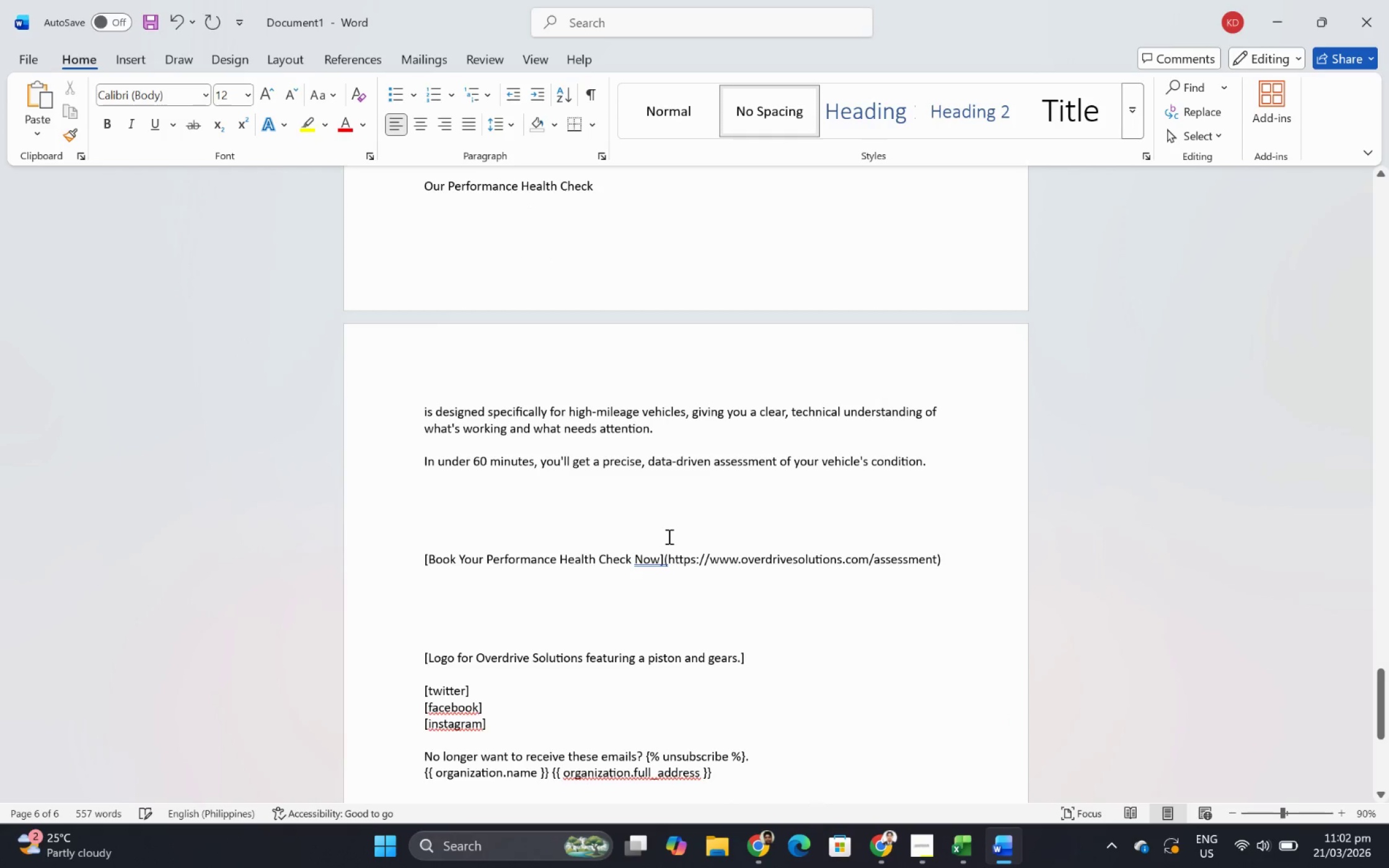 
scroll: coordinate [758, 638], scroll_direction: down, amount: 3.0
 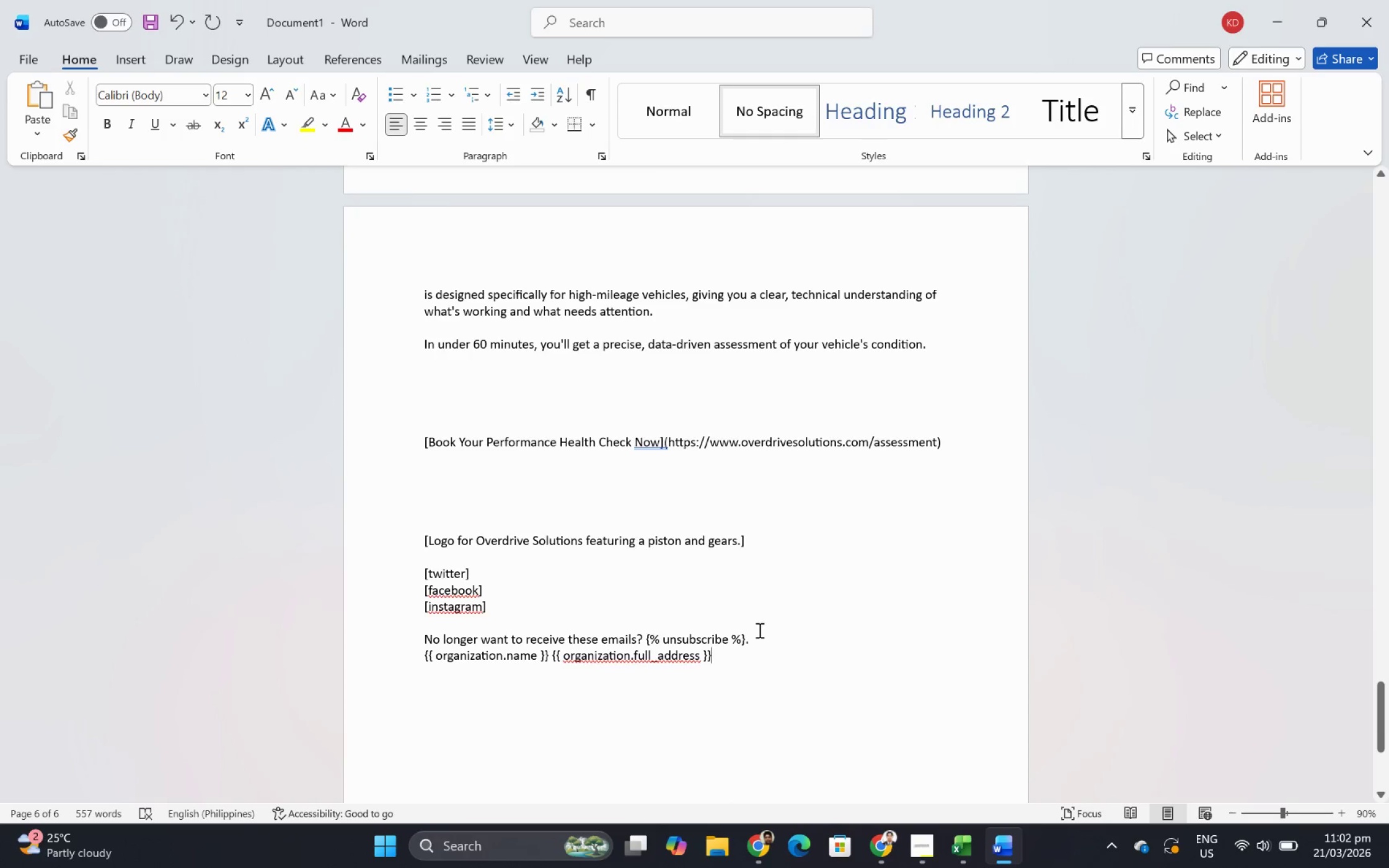 
scroll: coordinate [757, 615], scroll_direction: up, amount: 30.0